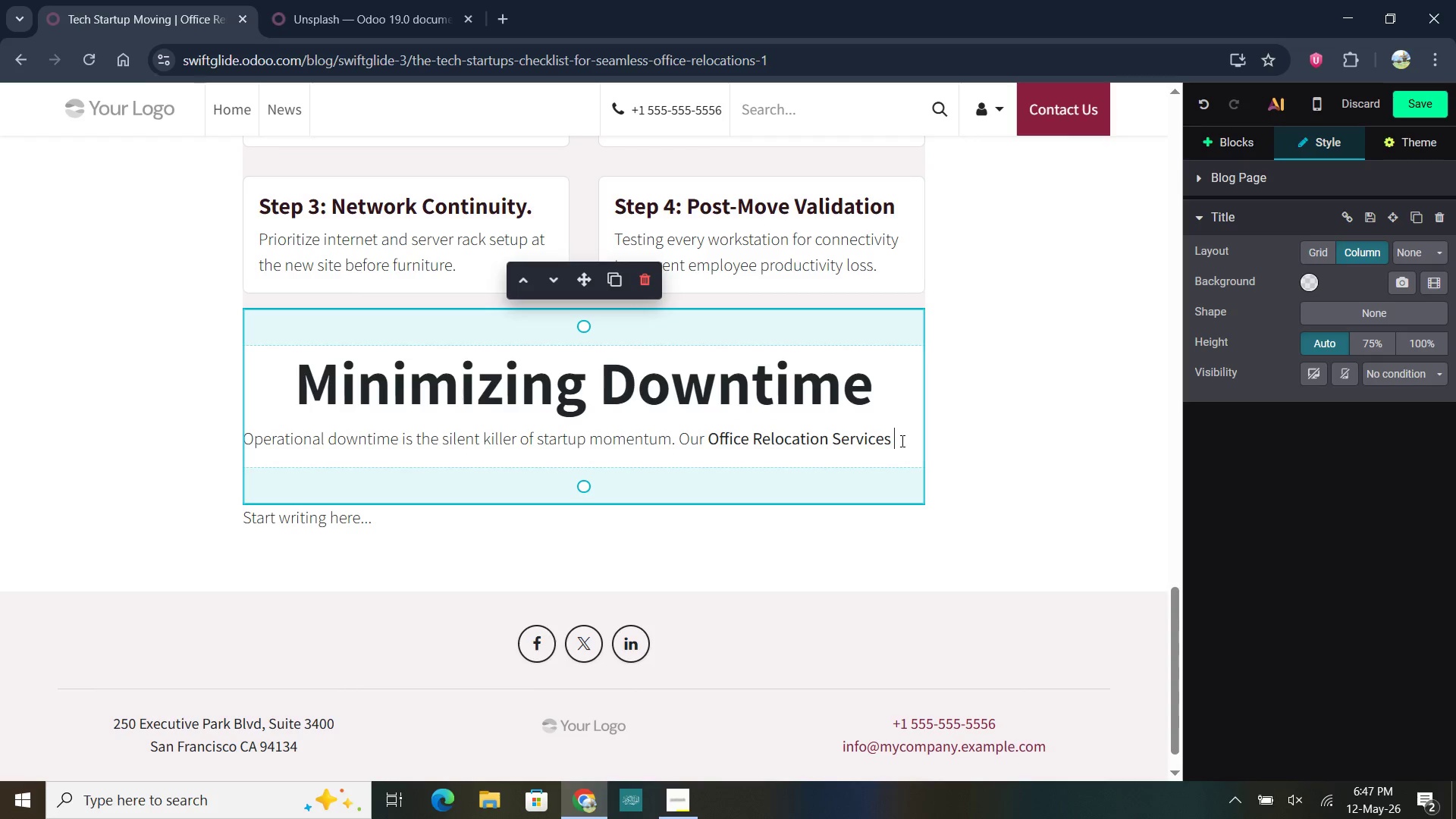 
left_click_drag(start_coordinate=[901, 441], to_coordinate=[893, 442])
 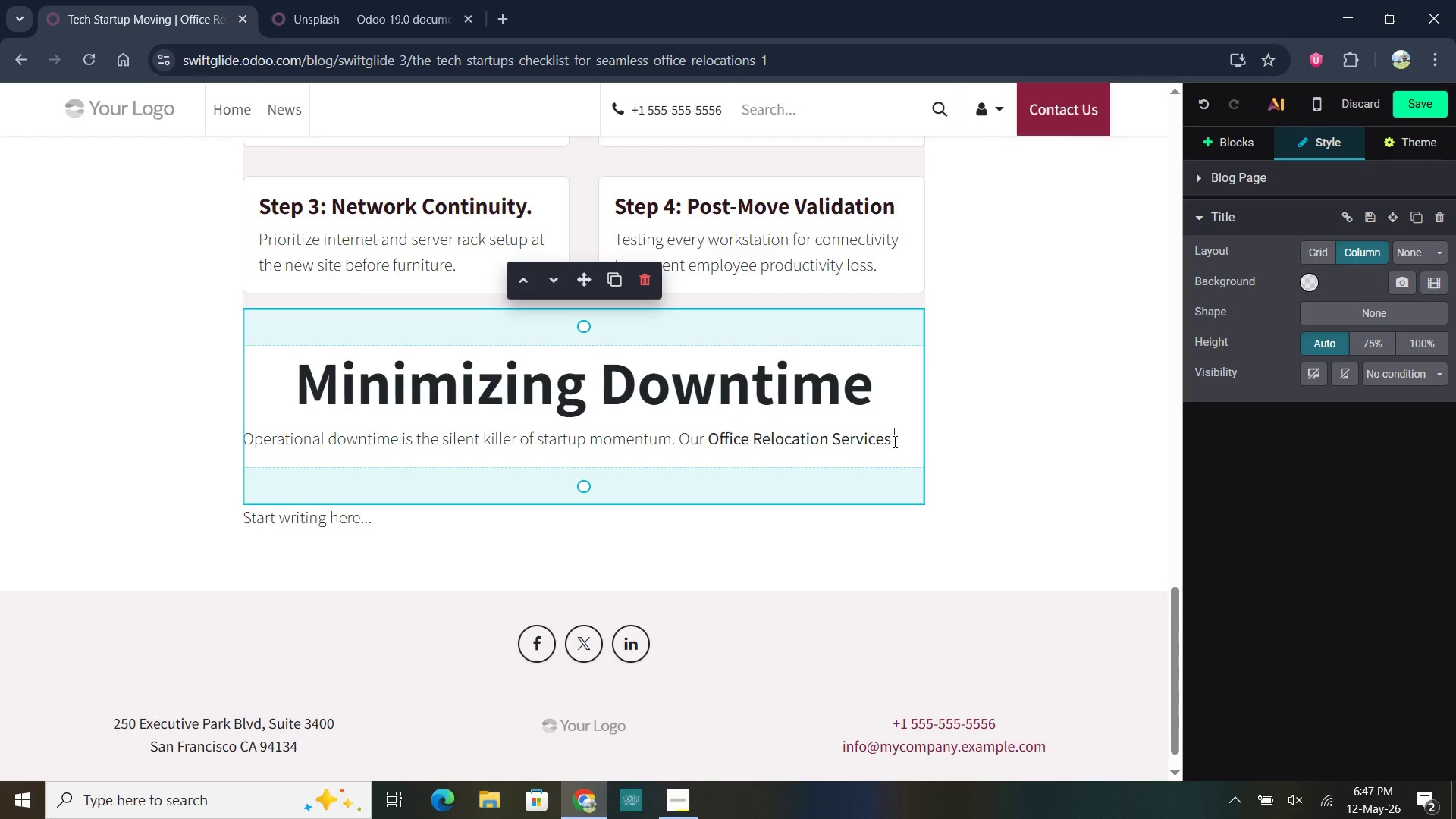 
type(are)
 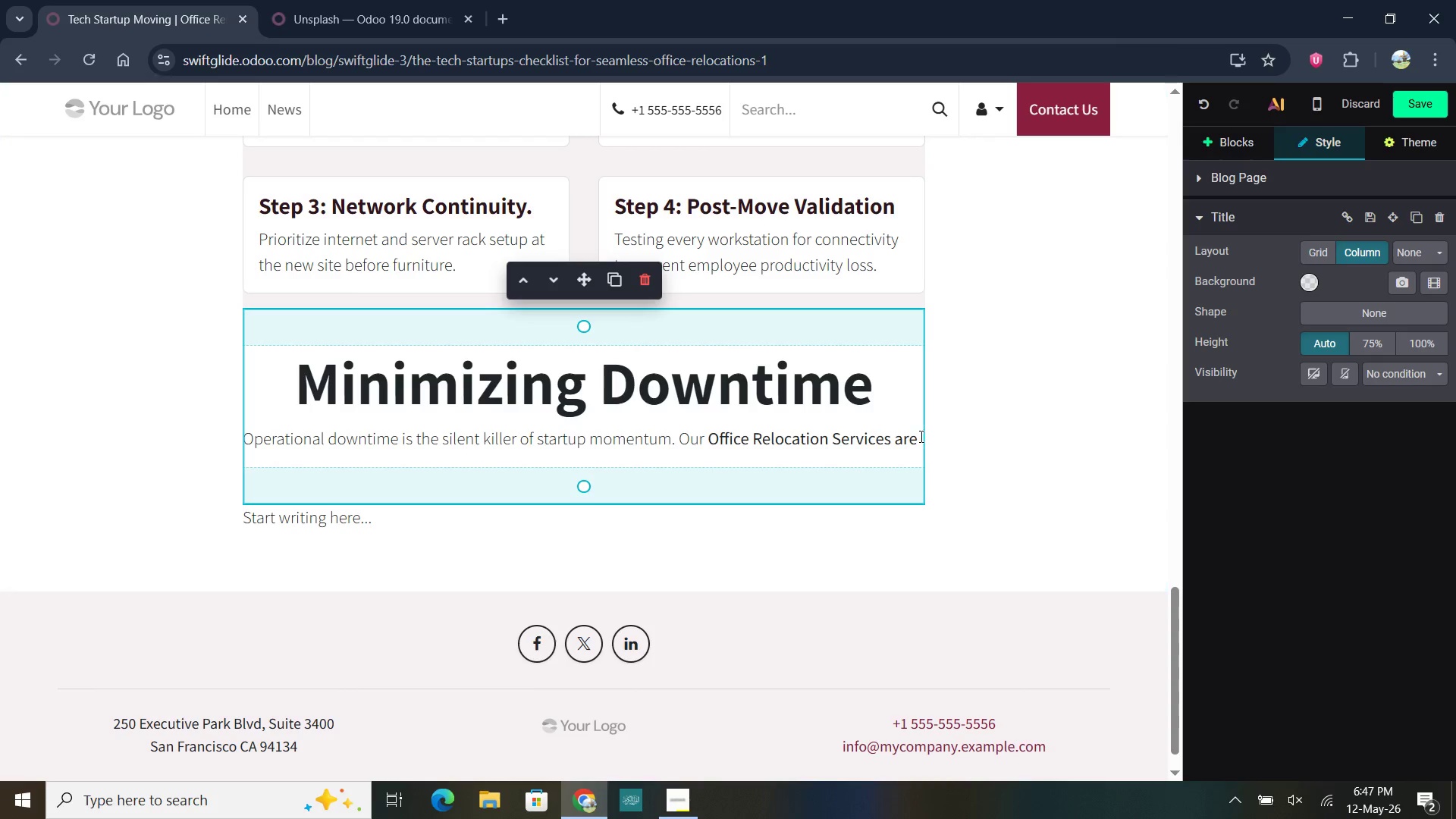 
left_click_drag(start_coordinate=[915, 438], to_coordinate=[897, 442])
 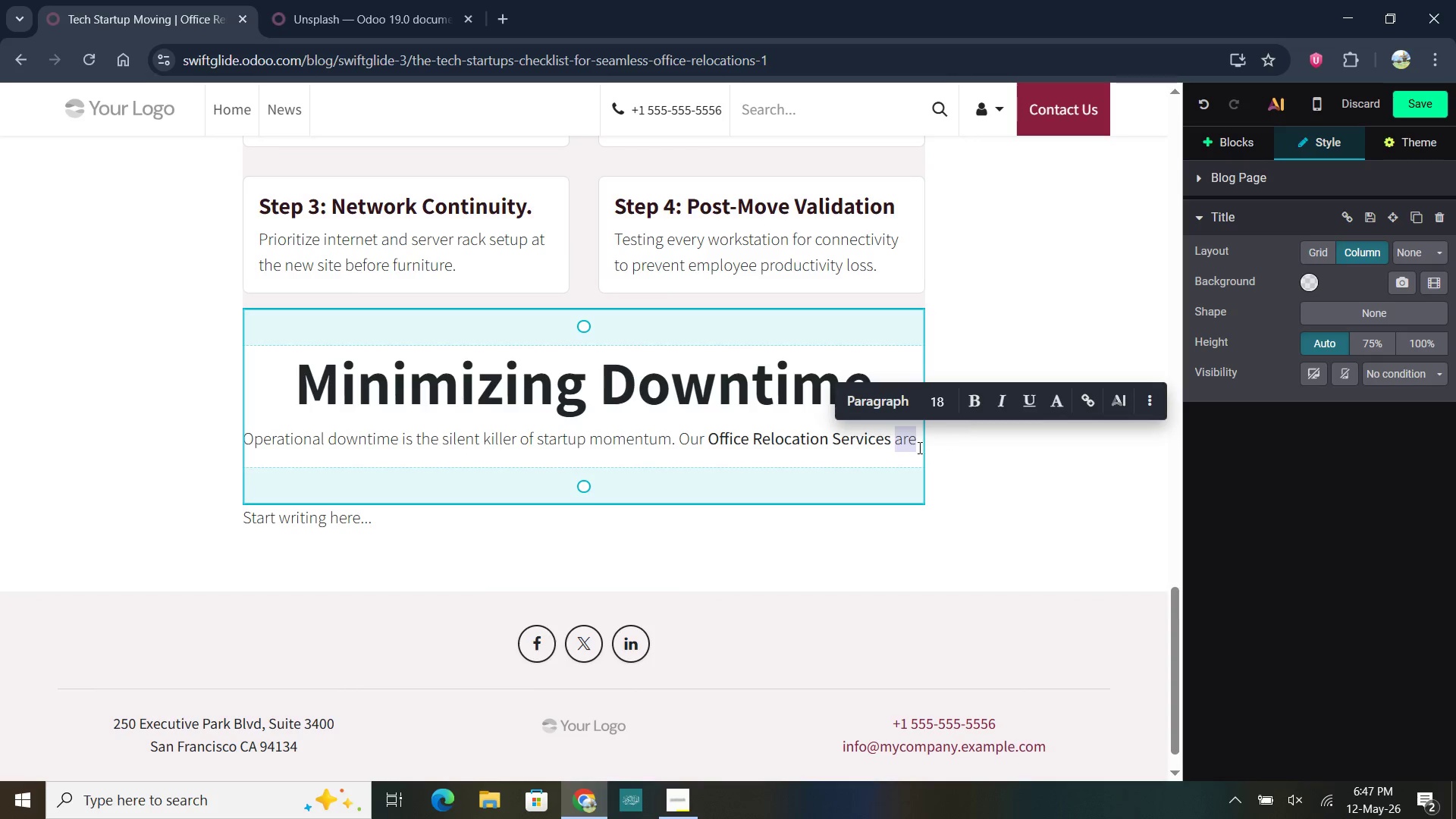 
left_click([911, 441])
 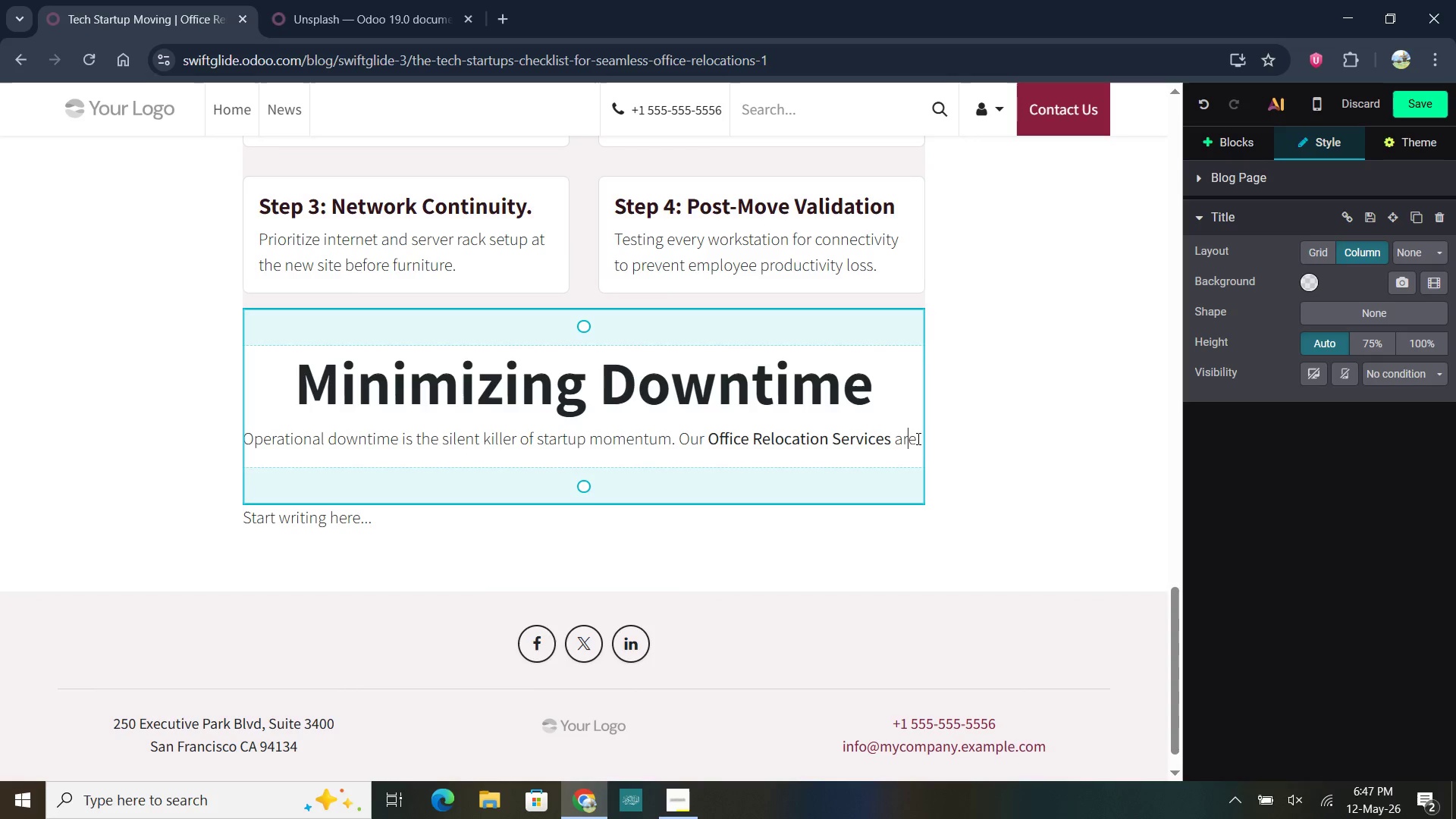 
left_click([918, 438])
 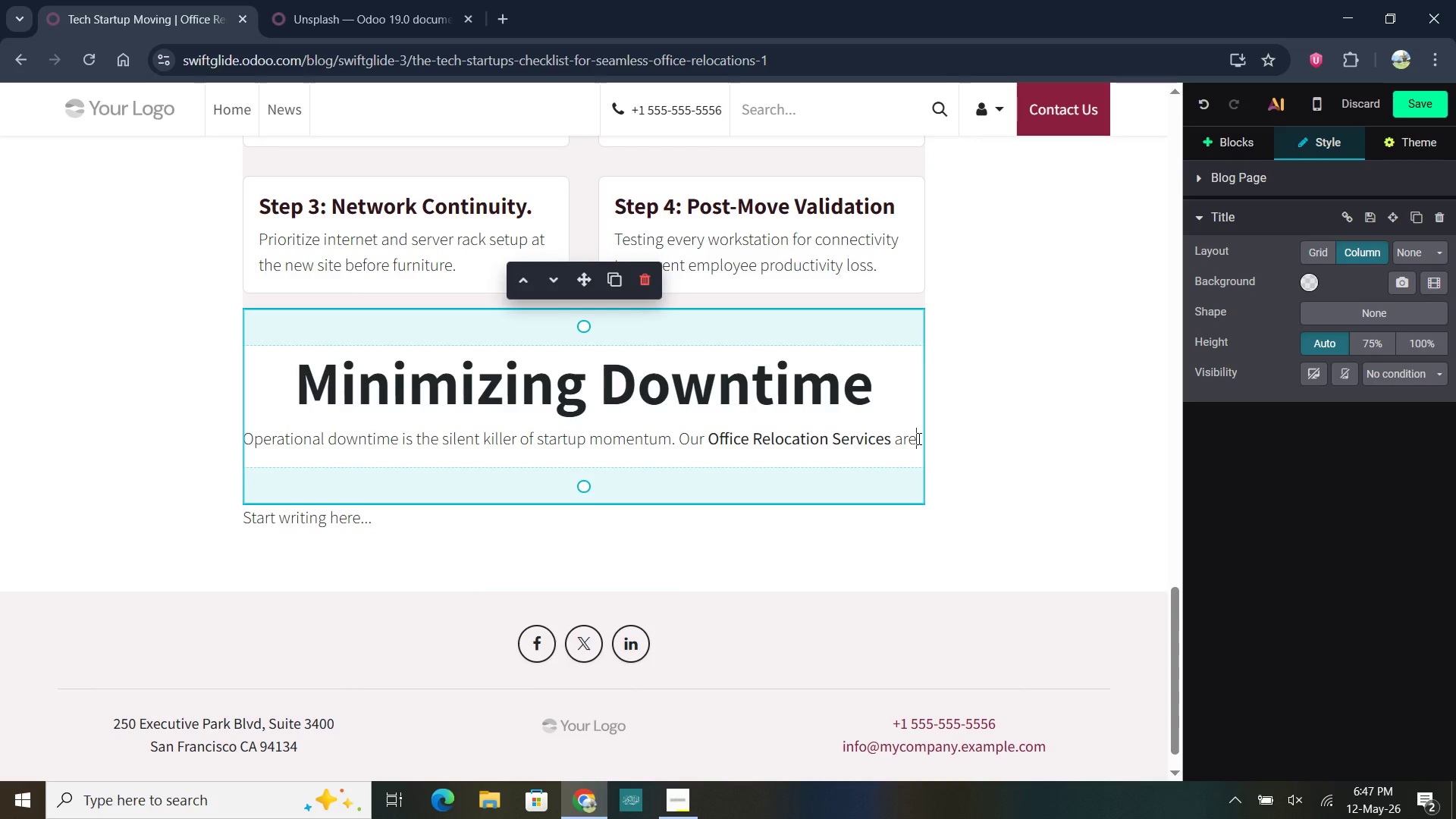 
type( engineered for minimal downtime. We unde)
 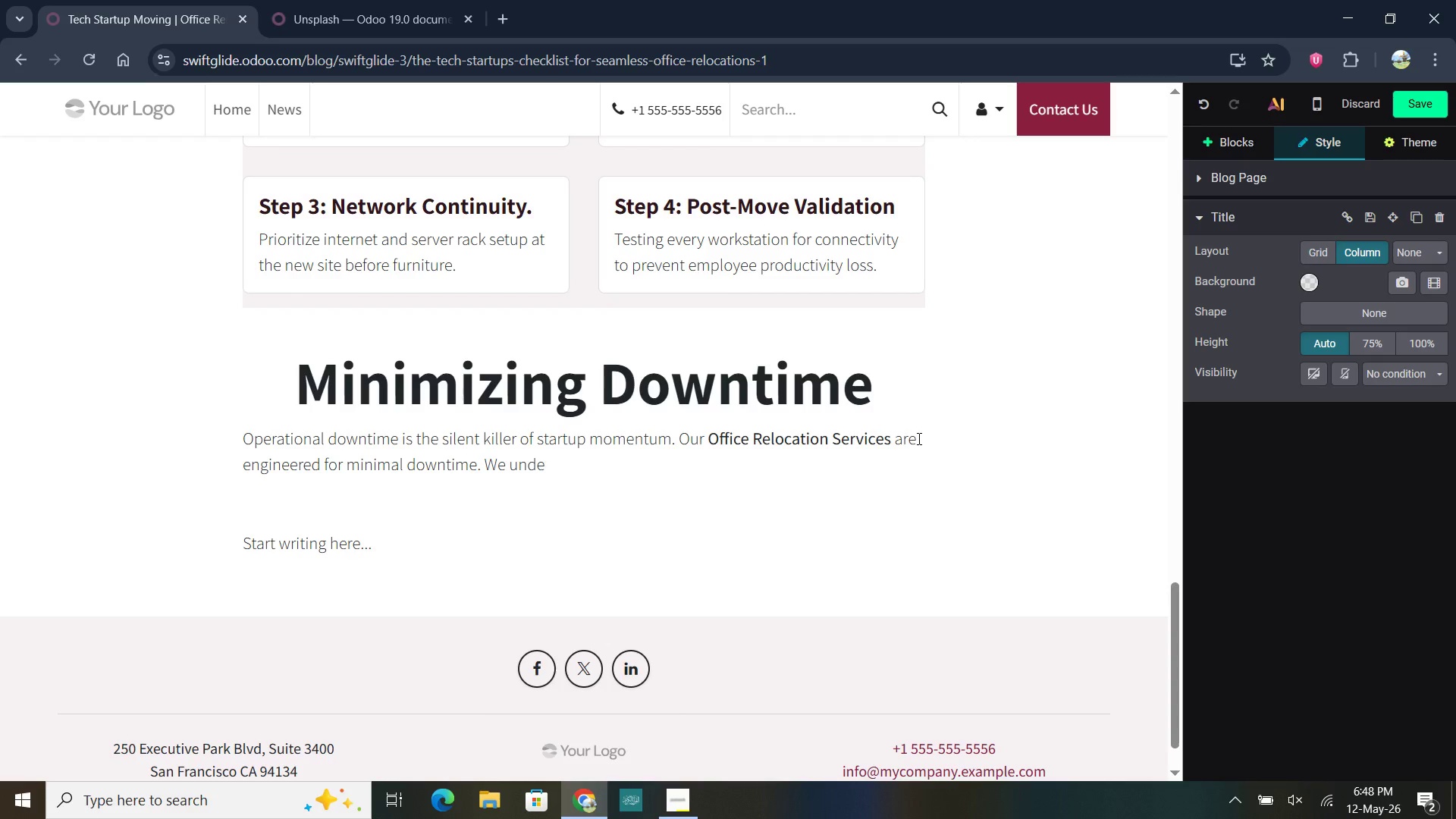 
wait(5.62)
 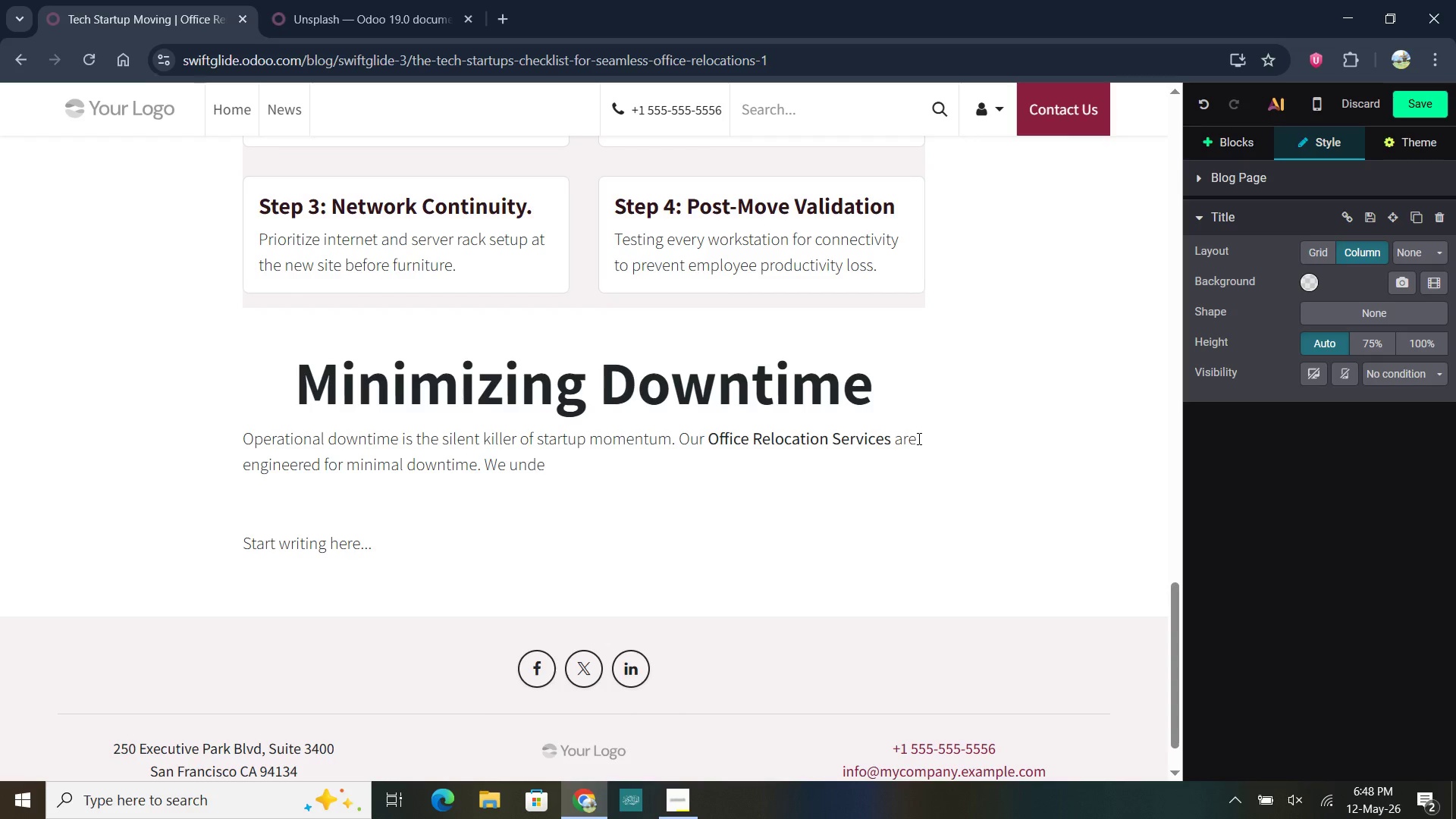 
type(rstand )
 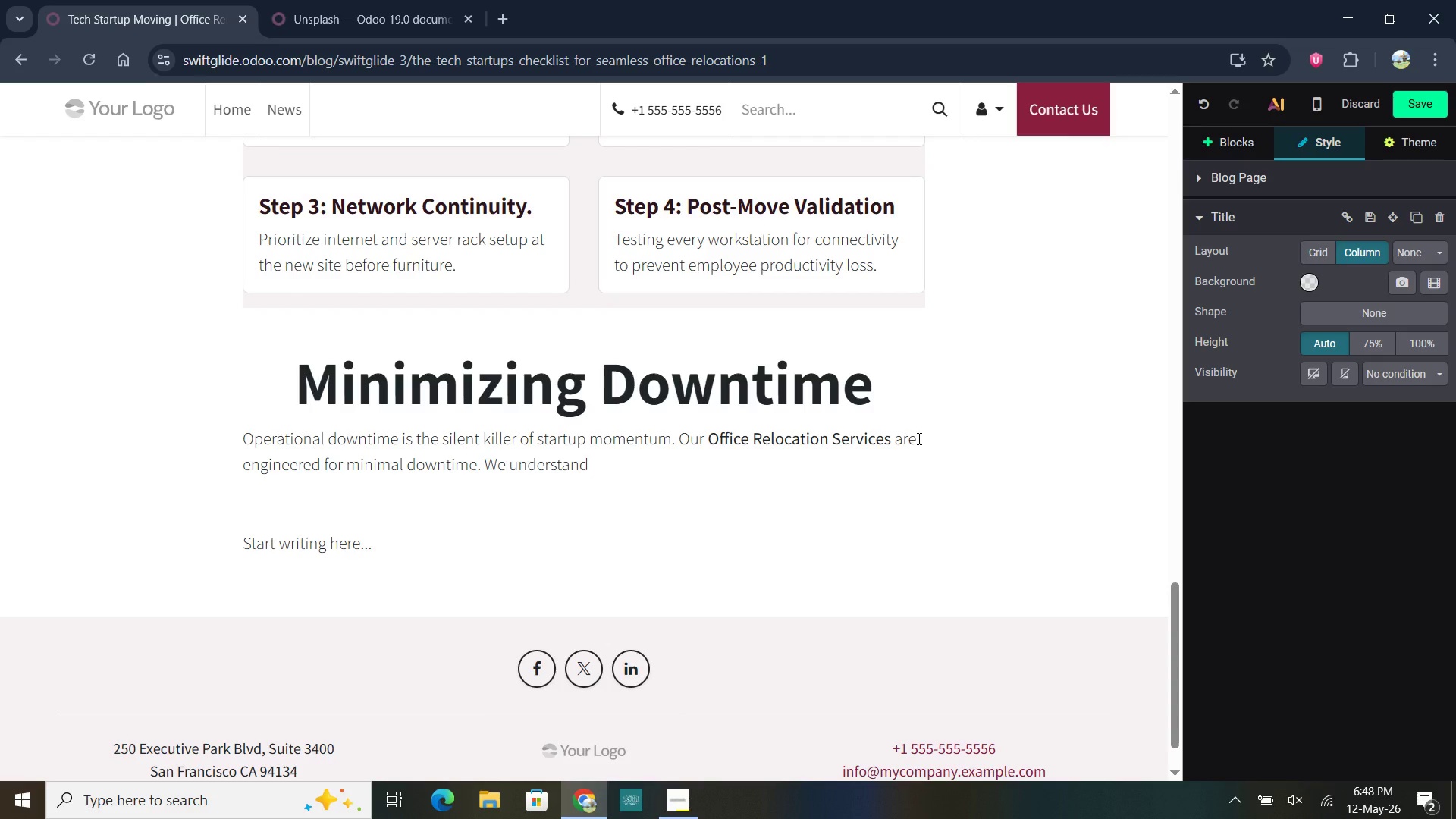 
wait(5.23)
 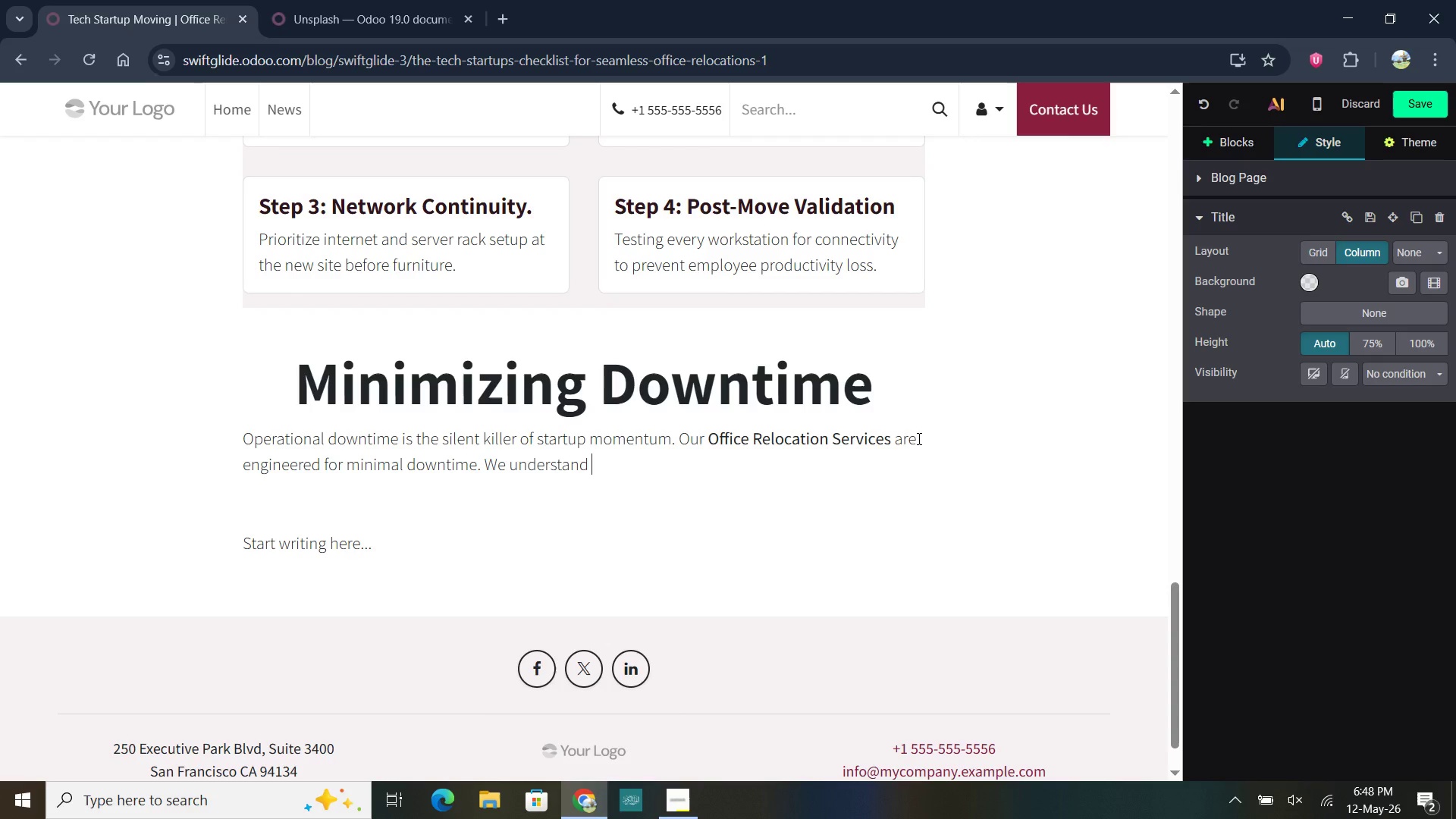 
type(that a st)
 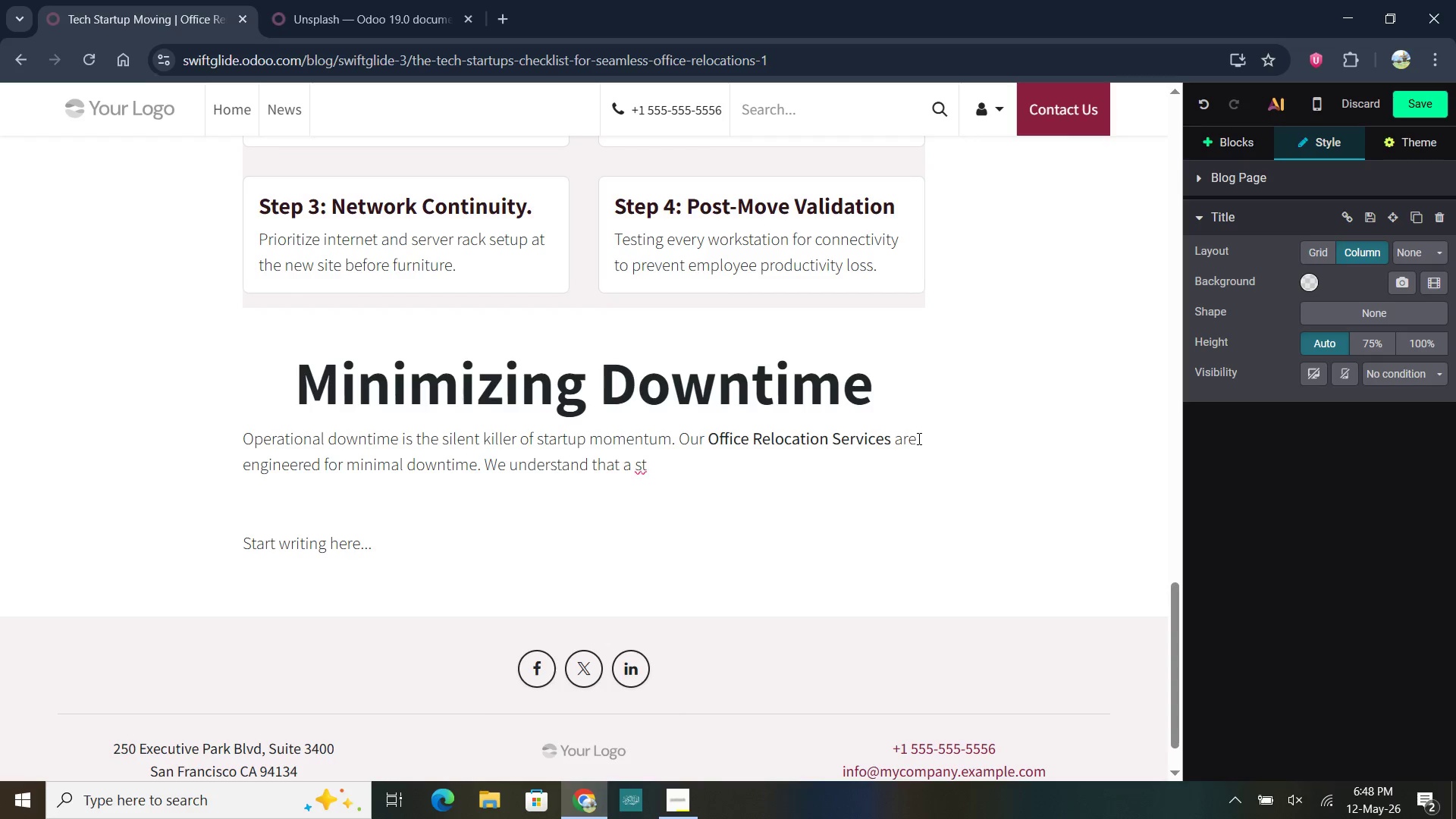 
type(ra)
 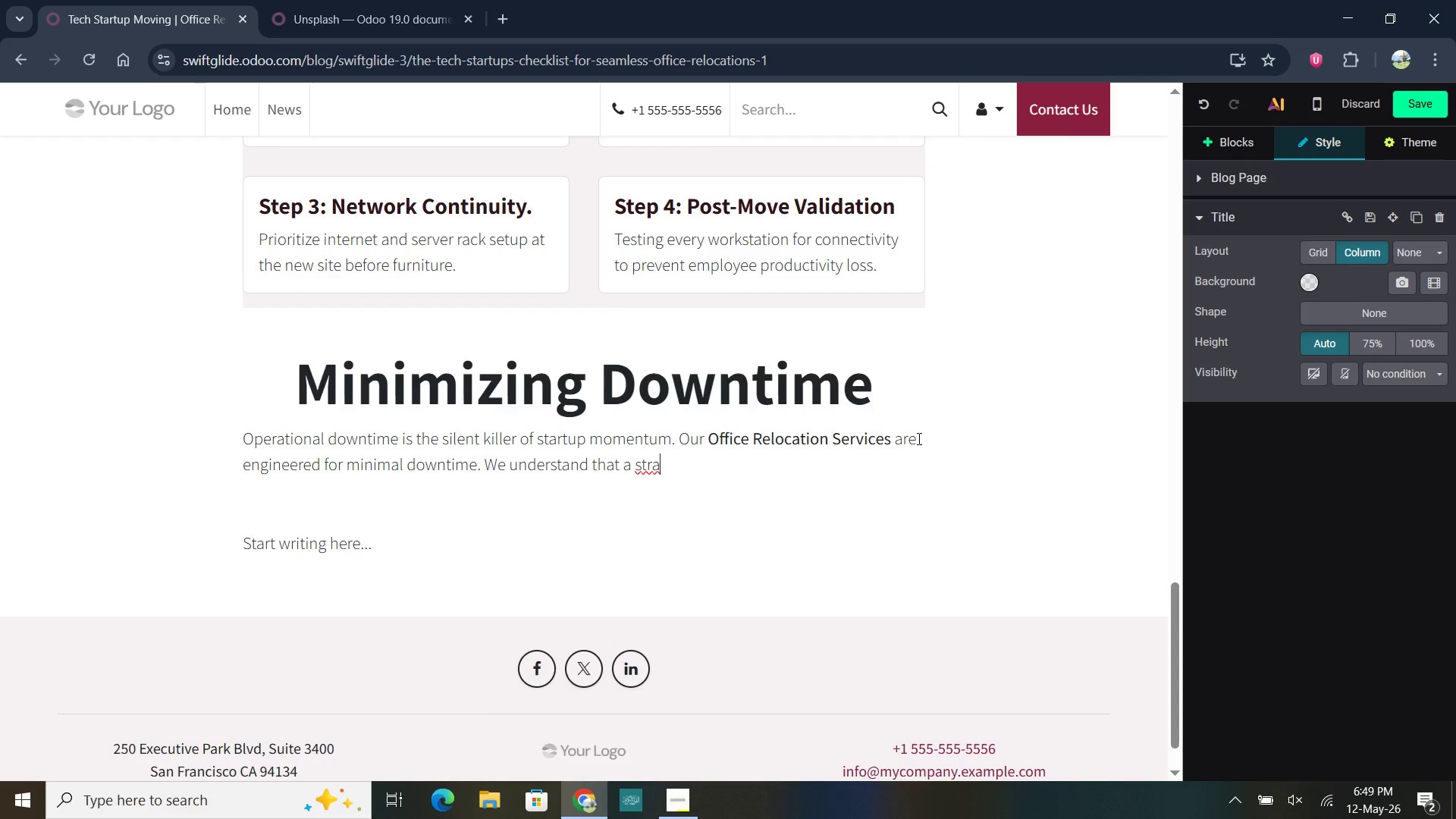 
key(Backspace)
key(Backspace)
type(art)
 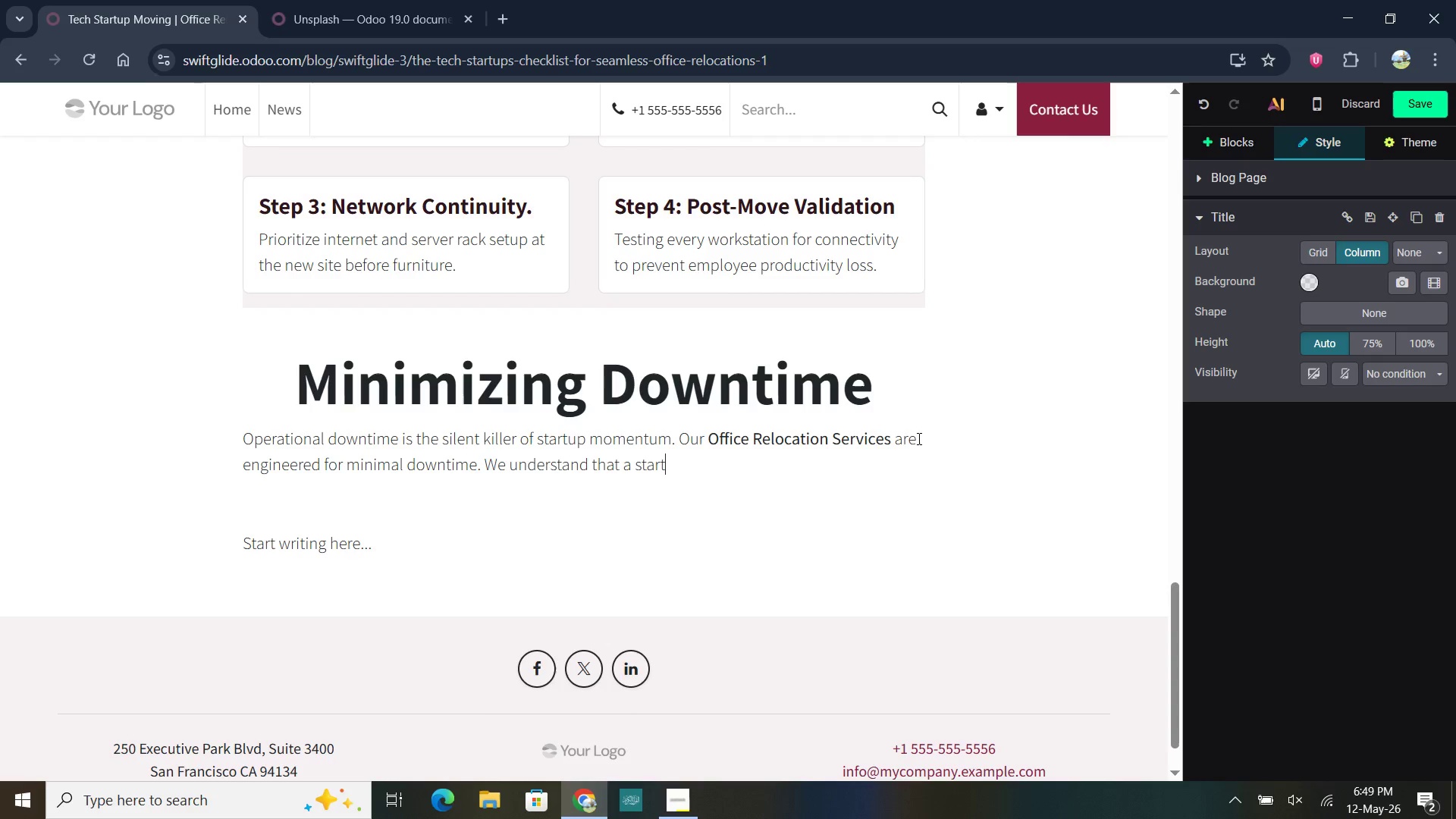 
type(o)
key(Backspace)
type(up )
 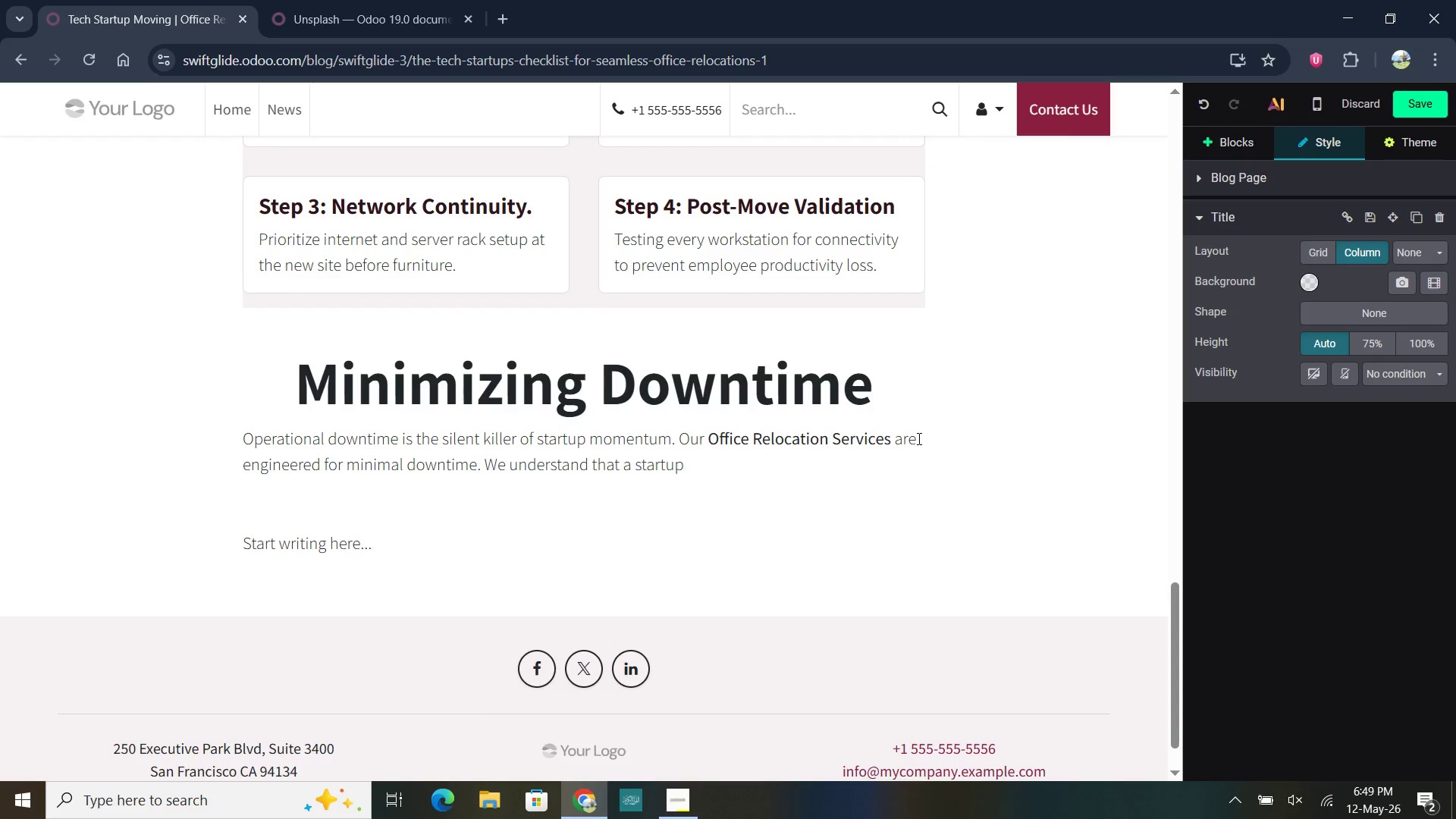 
wait(9.95)
 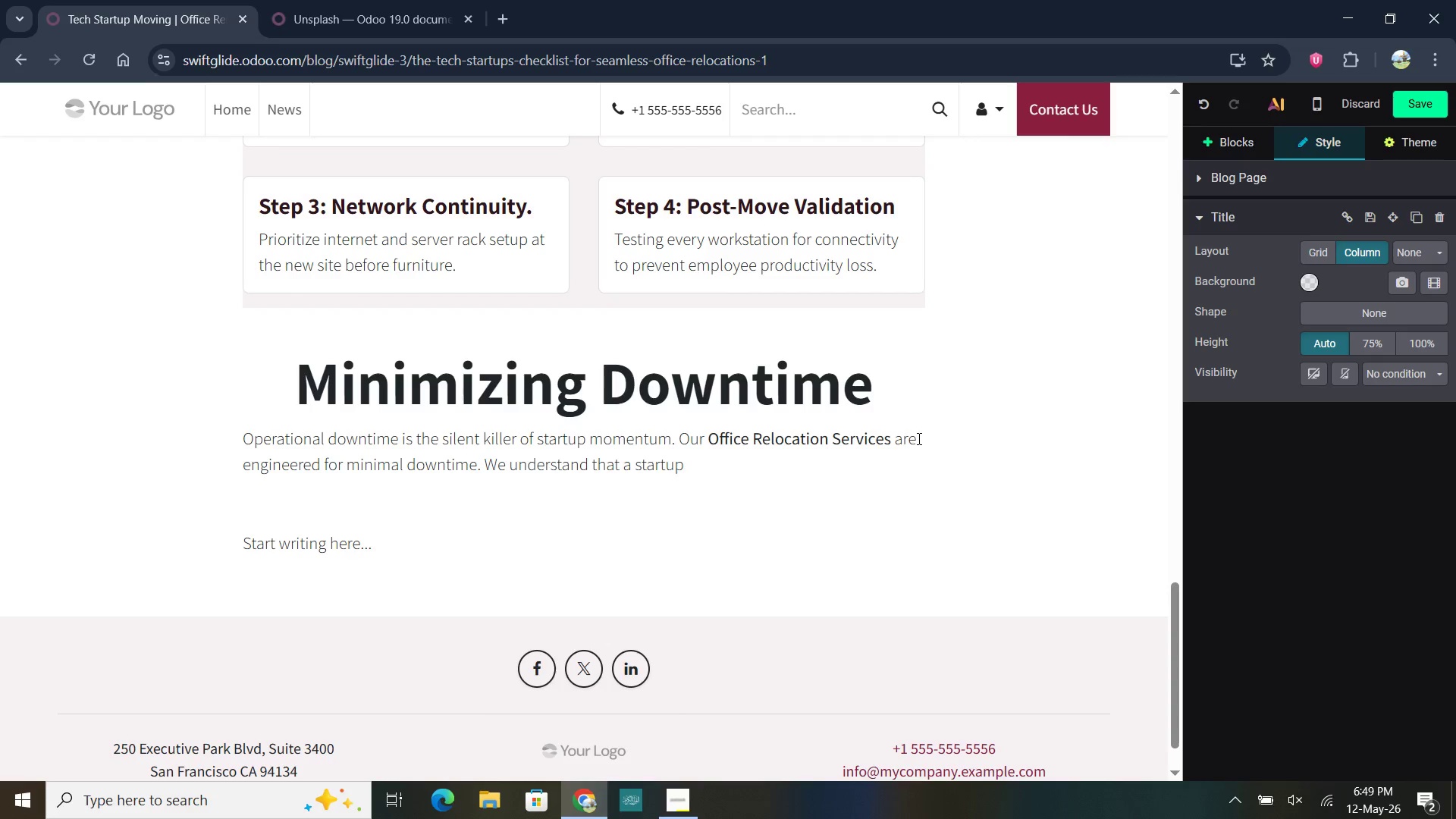 
type(i)
key(Backspace)
type(founders)
 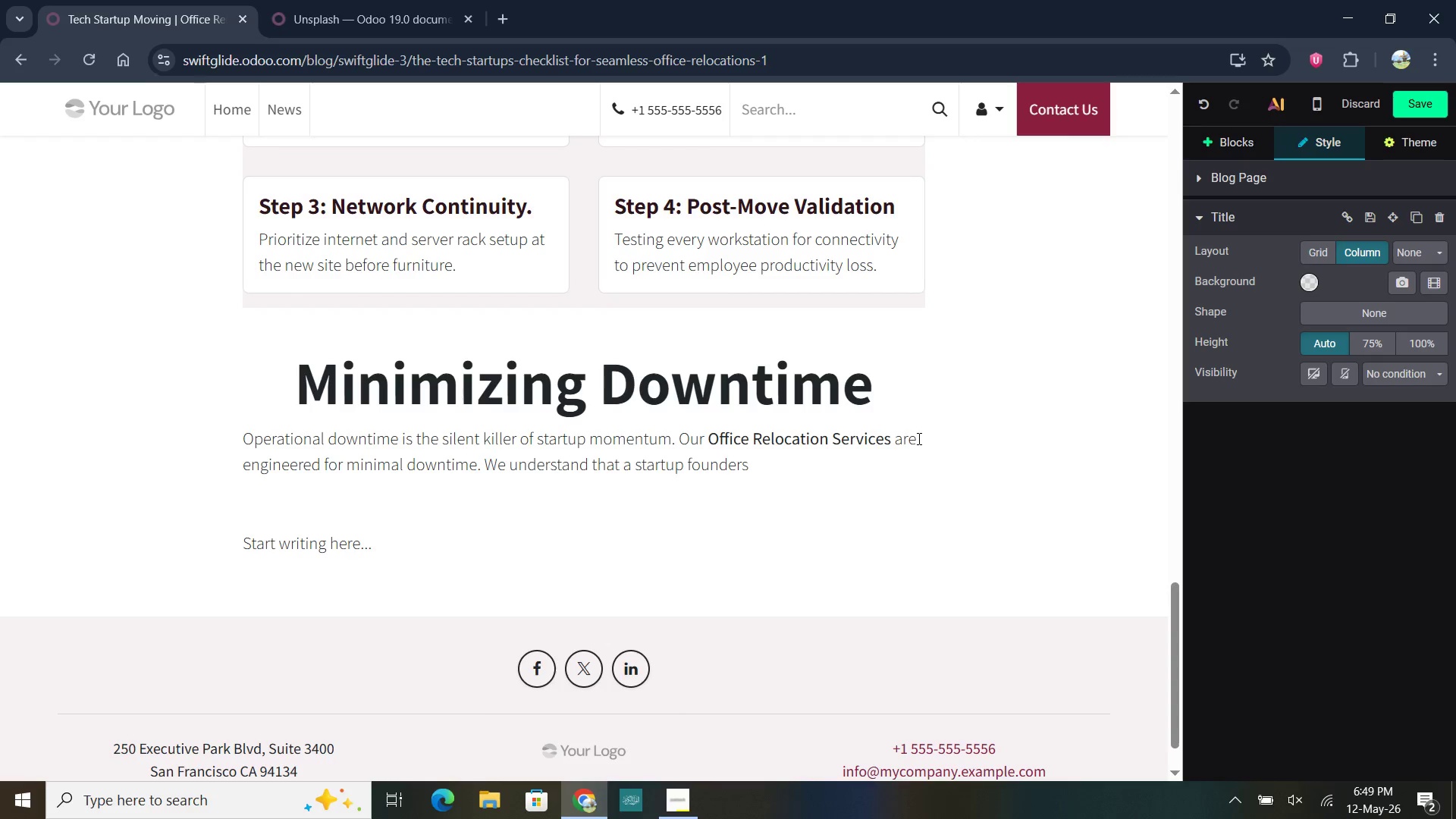 
wait(7.61)
 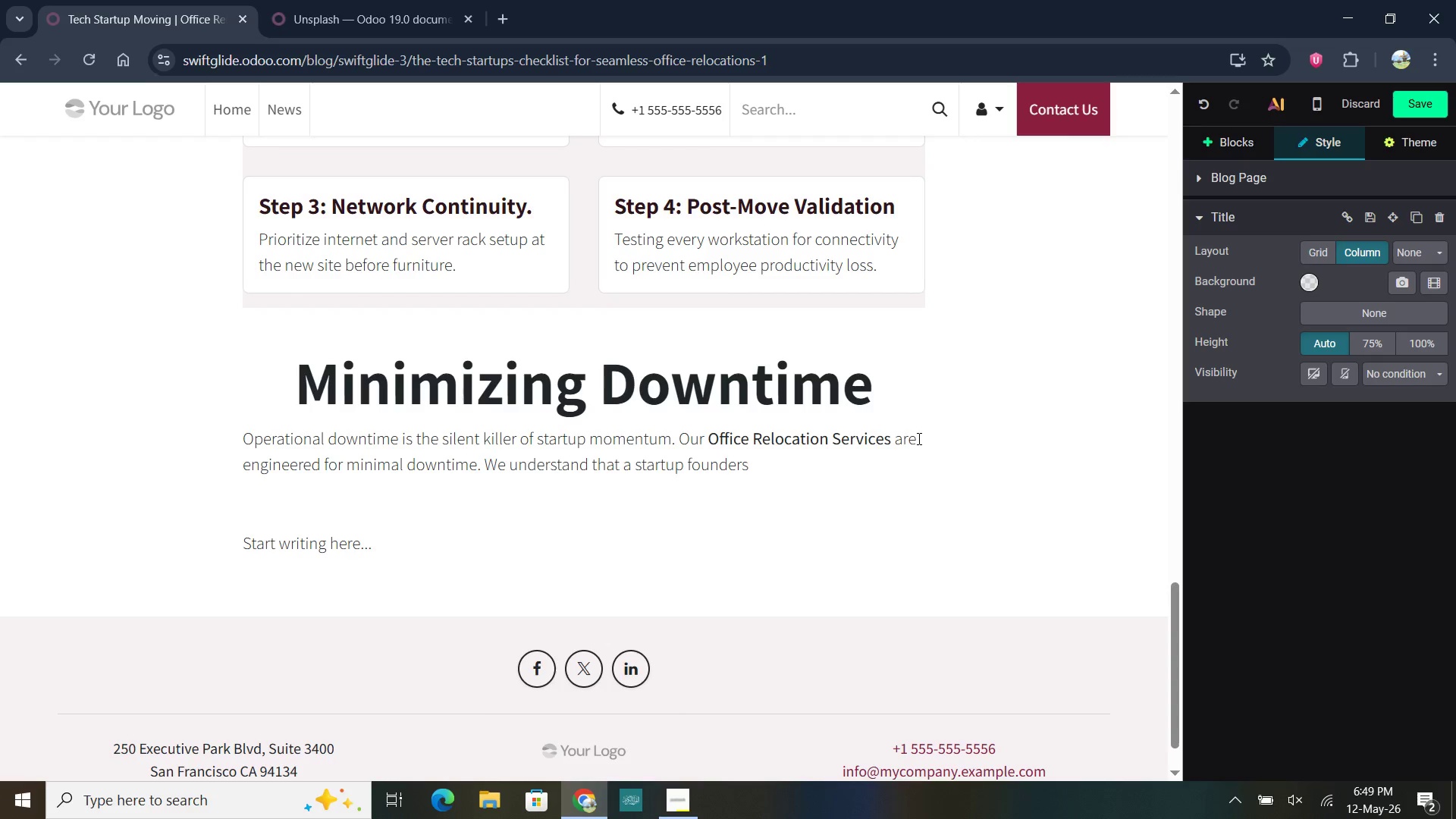 
hold_key(key=ShiftRight, duration=0.5)
 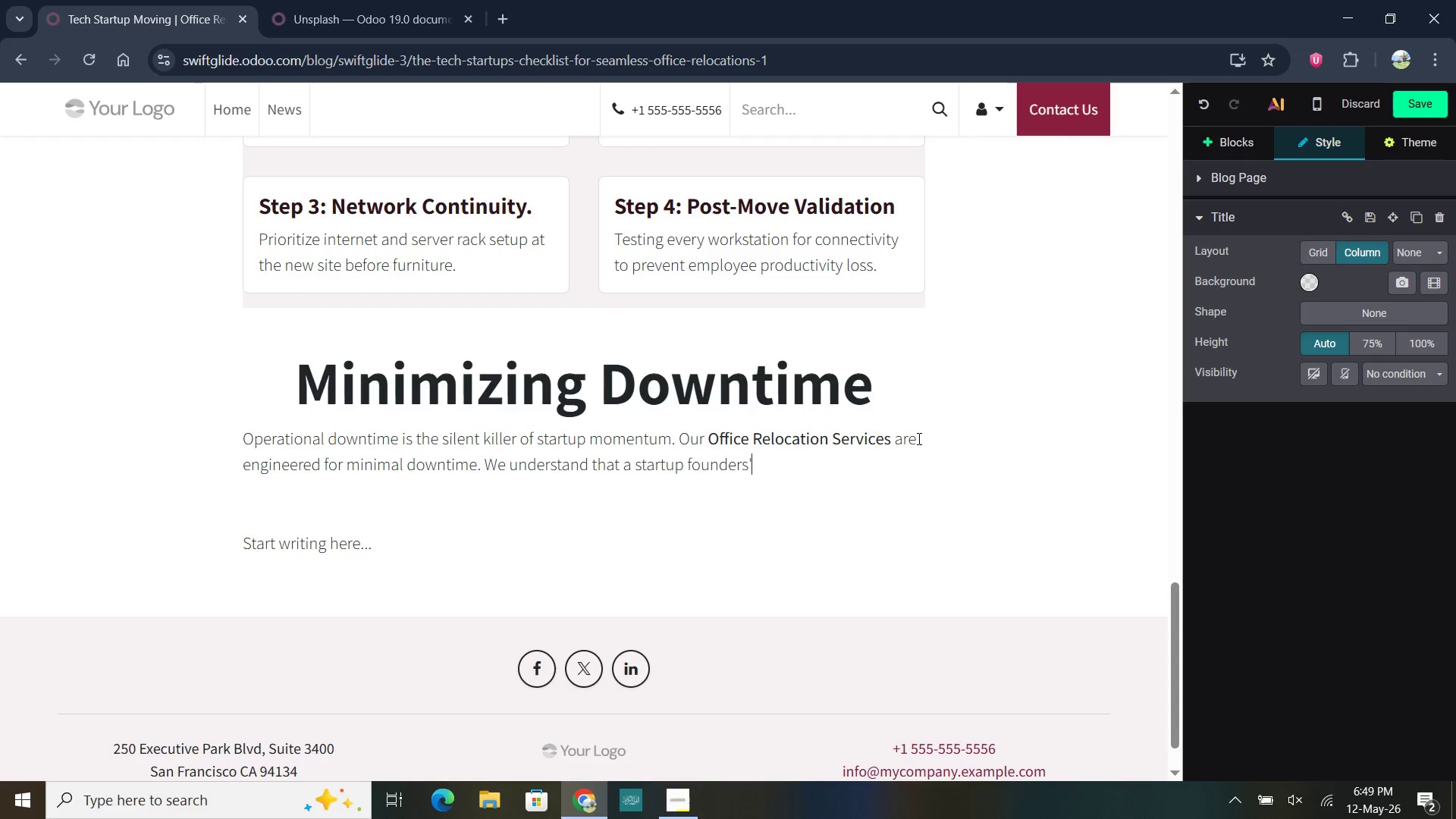 
type('s)
key(Backspace)
key(Backspace)
key(Backspace)
type('s big)
 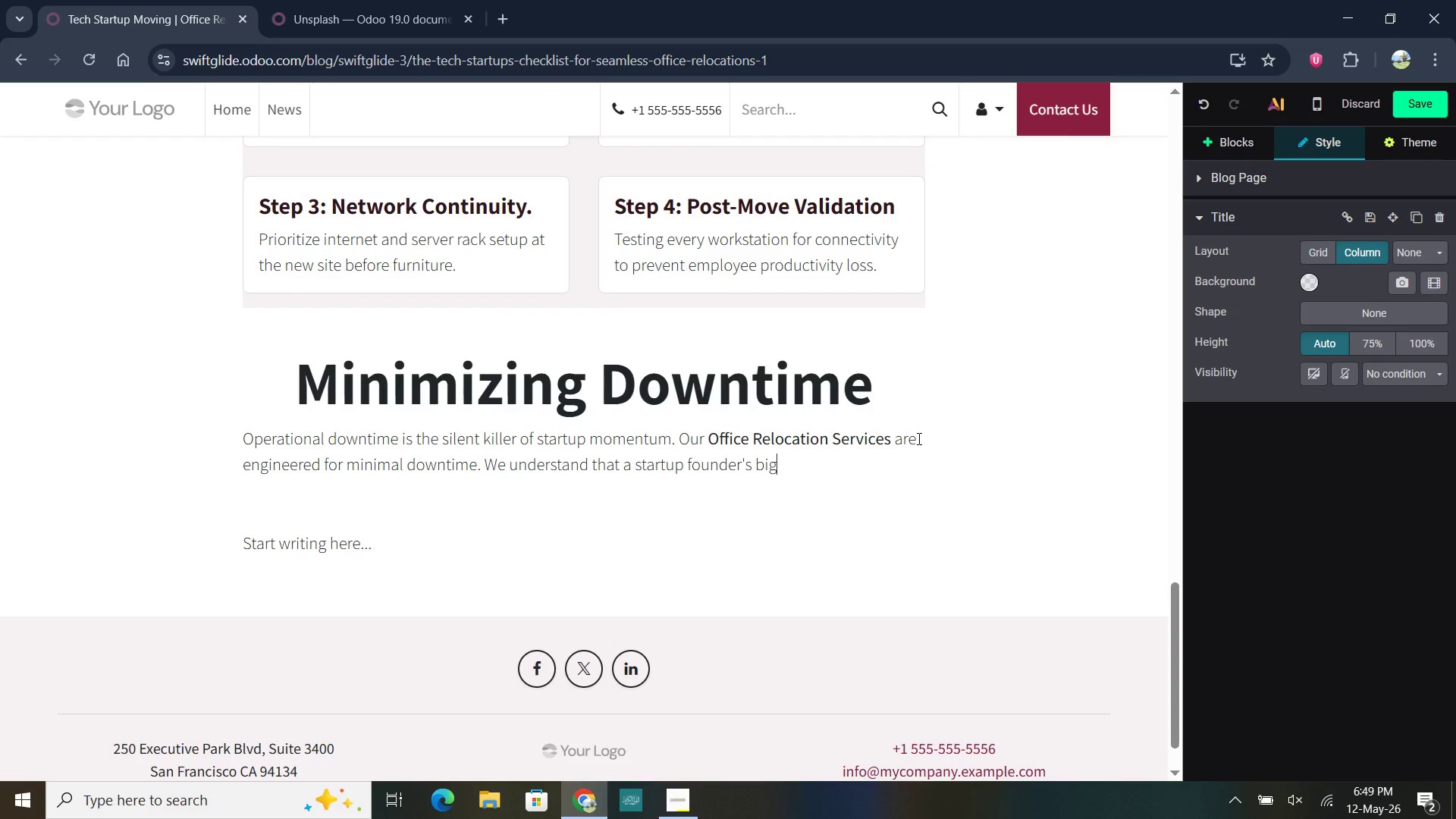 
type(ges)
 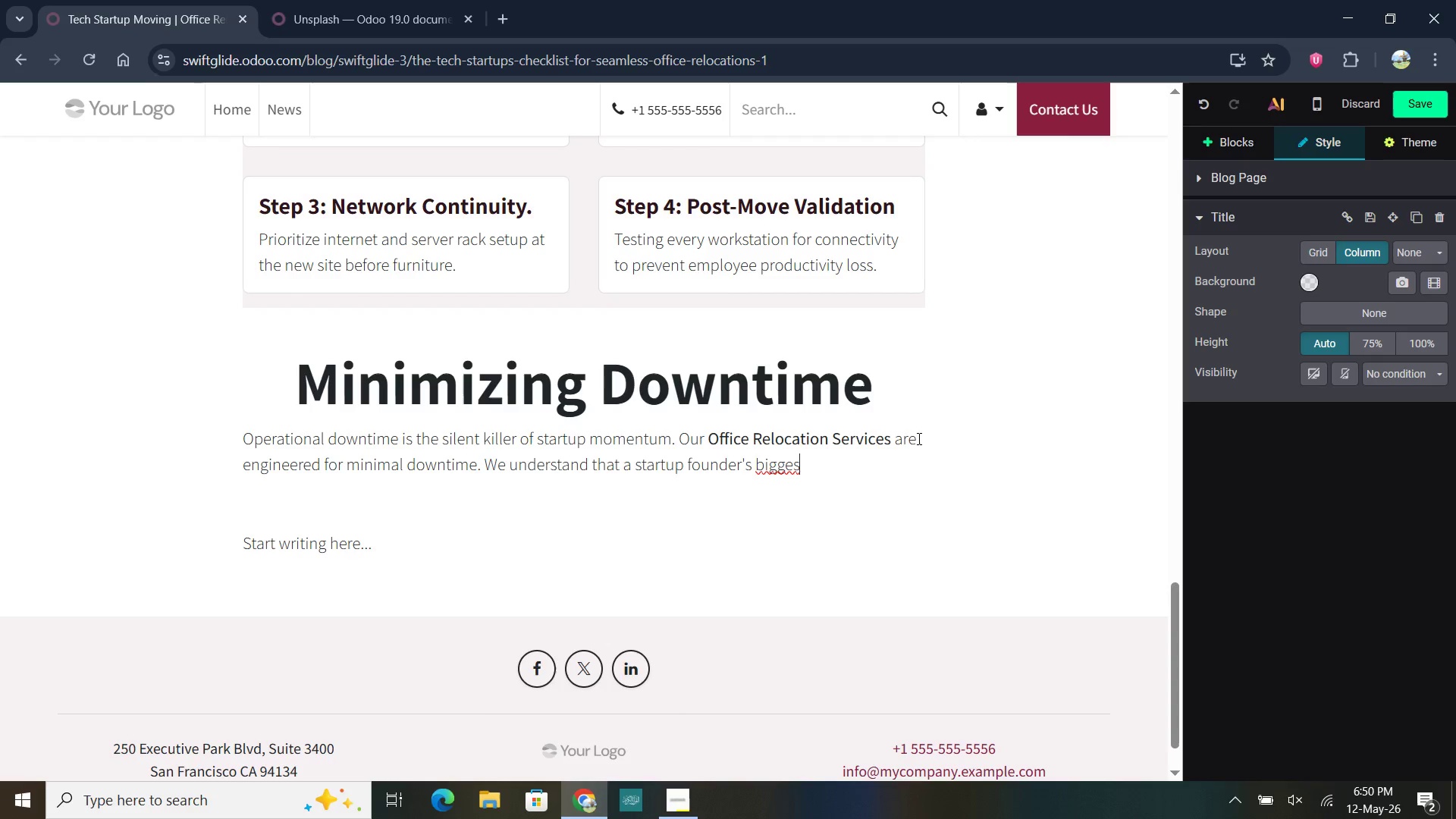 
wait(8.27)
 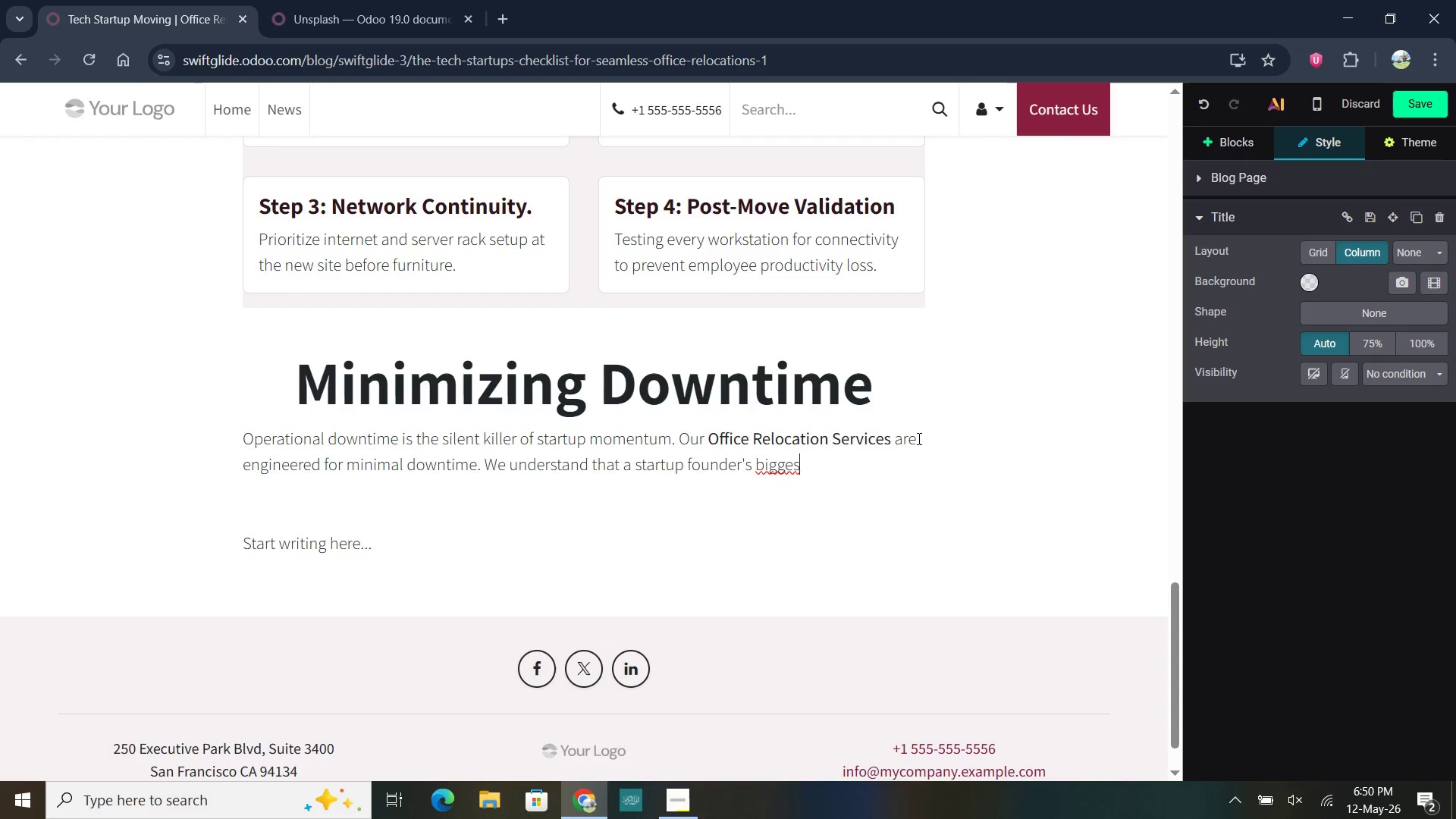 
key(T)
 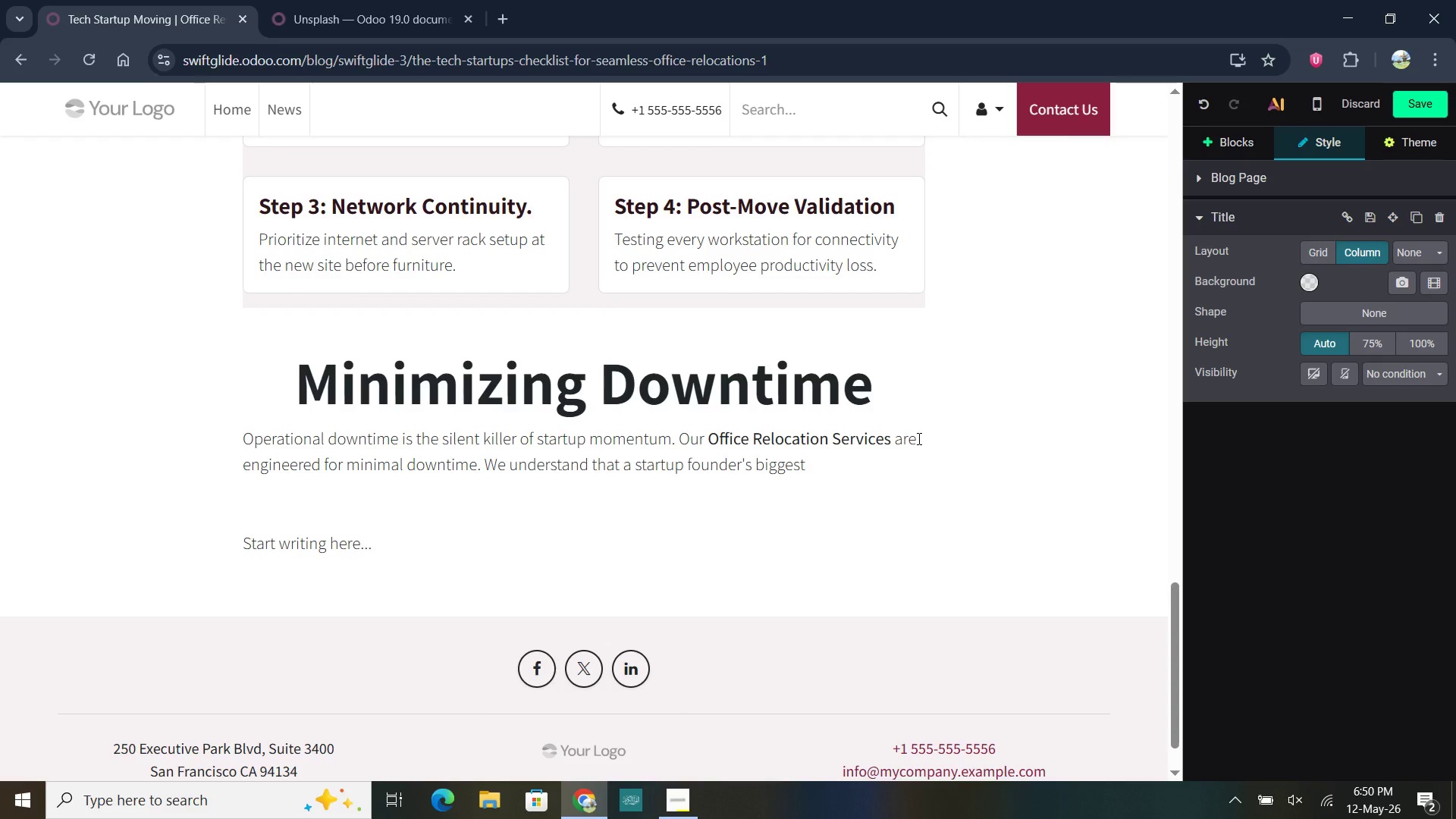 
key(Space)
 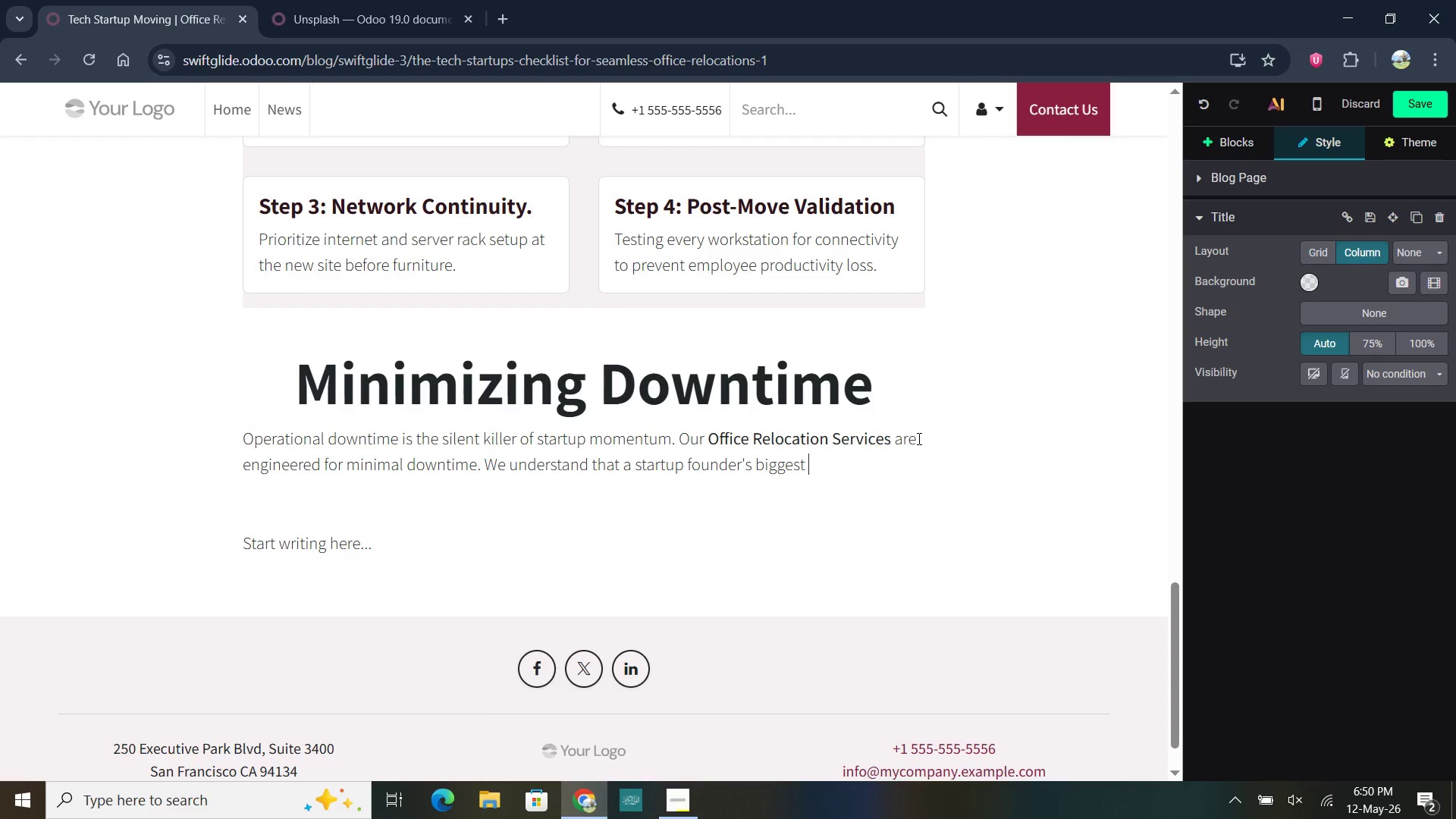 
wait(9.52)
 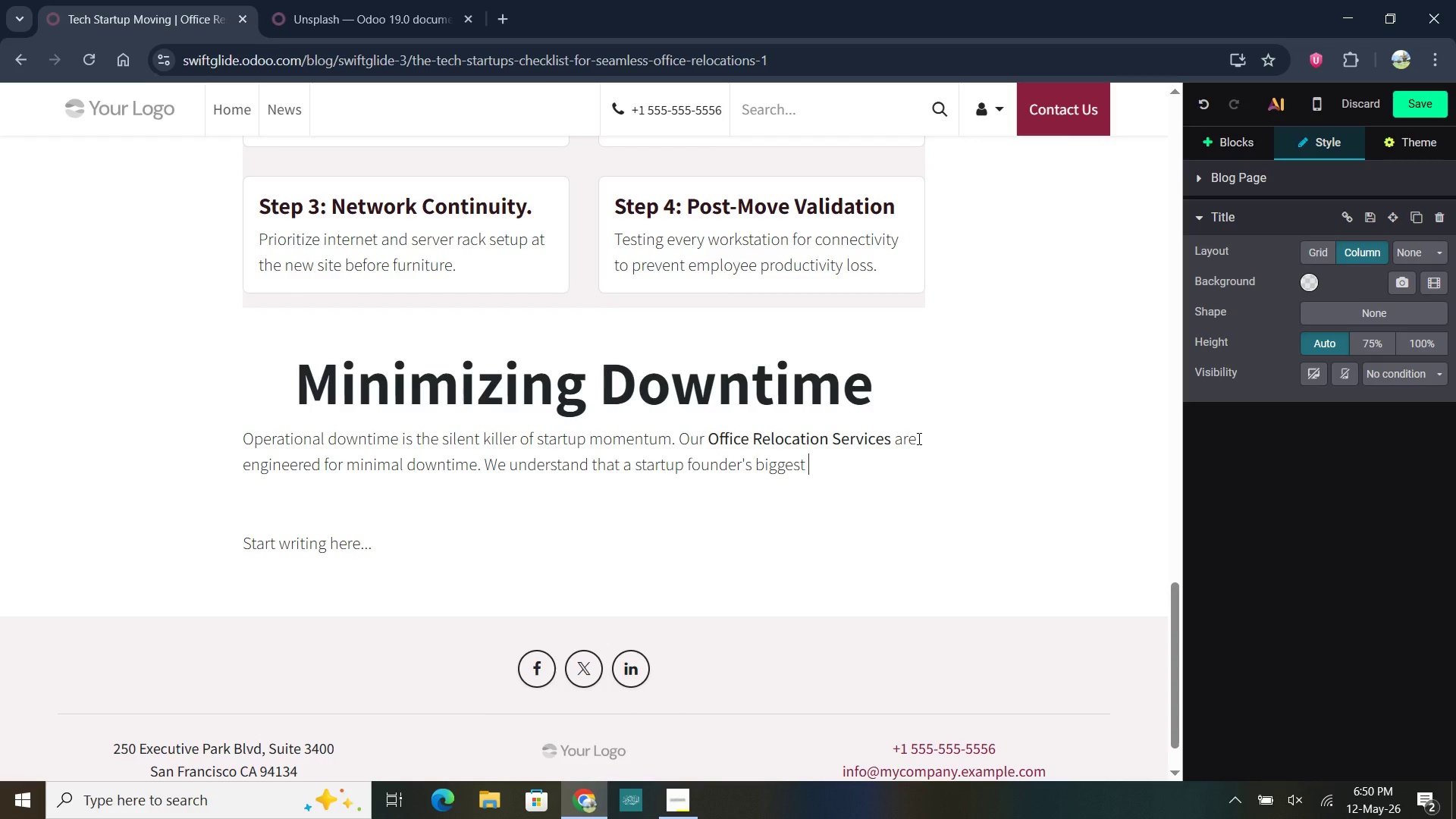 
type(fear )
 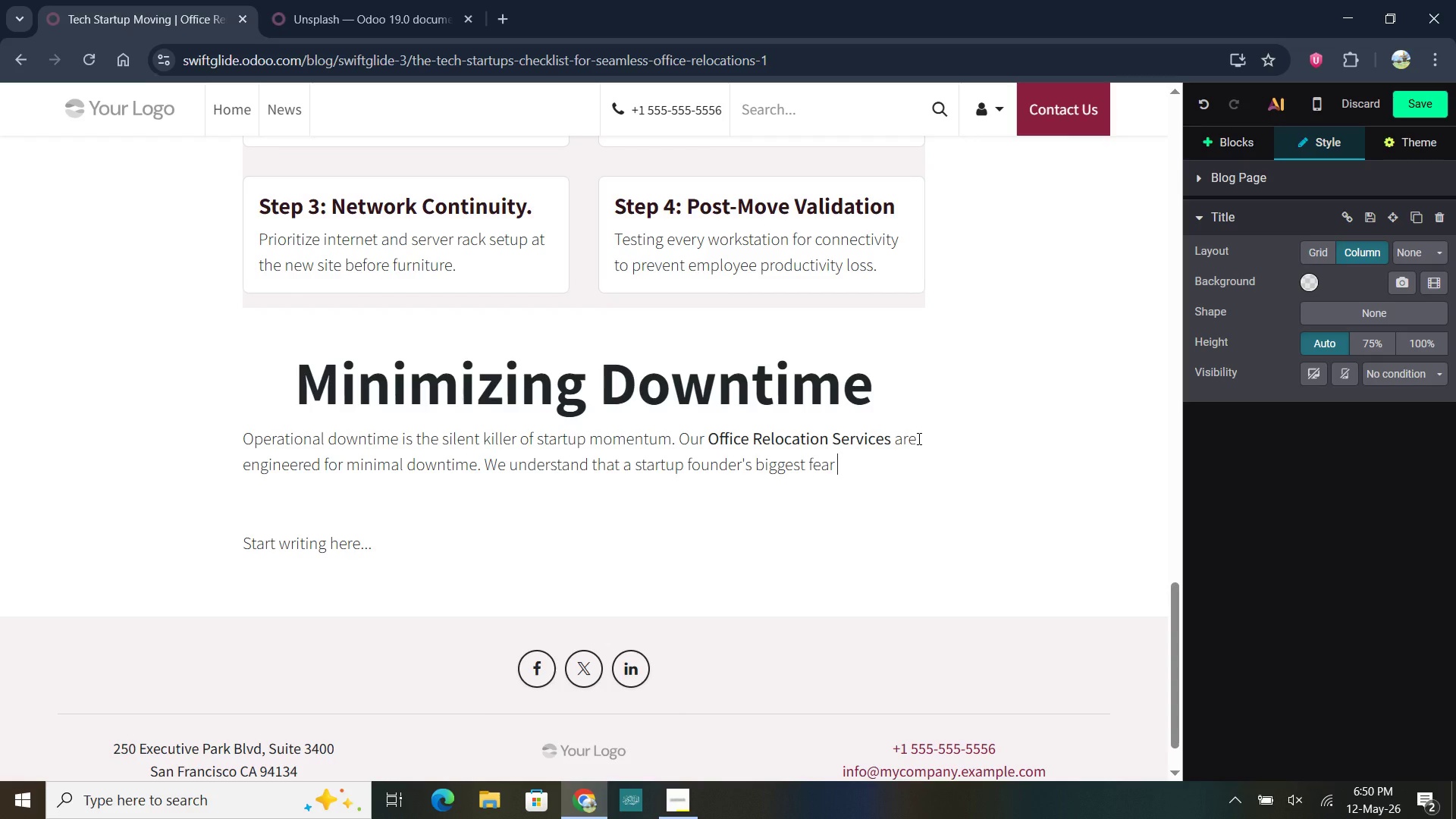 
wait(10.66)
 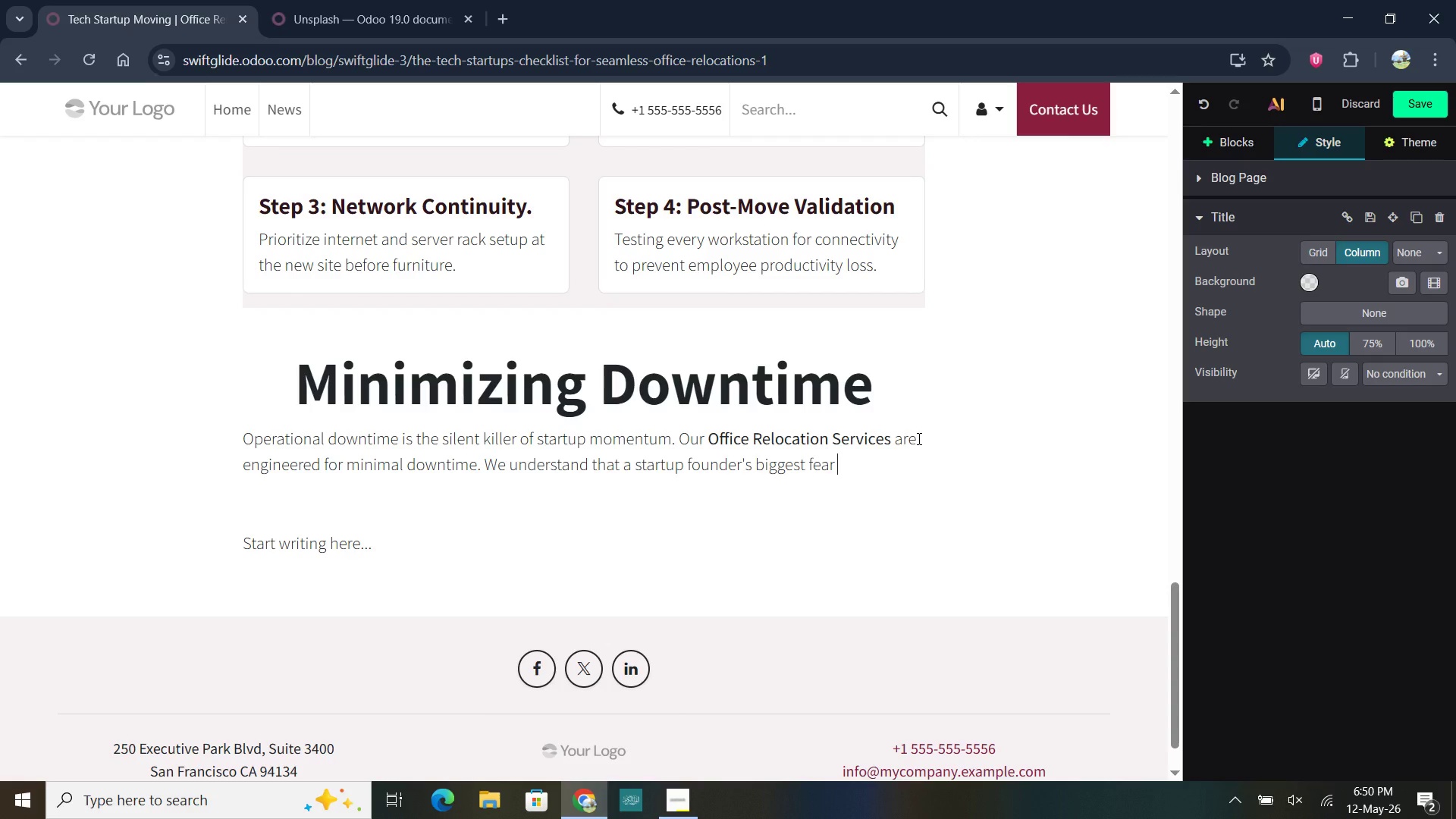 
type(is the )
 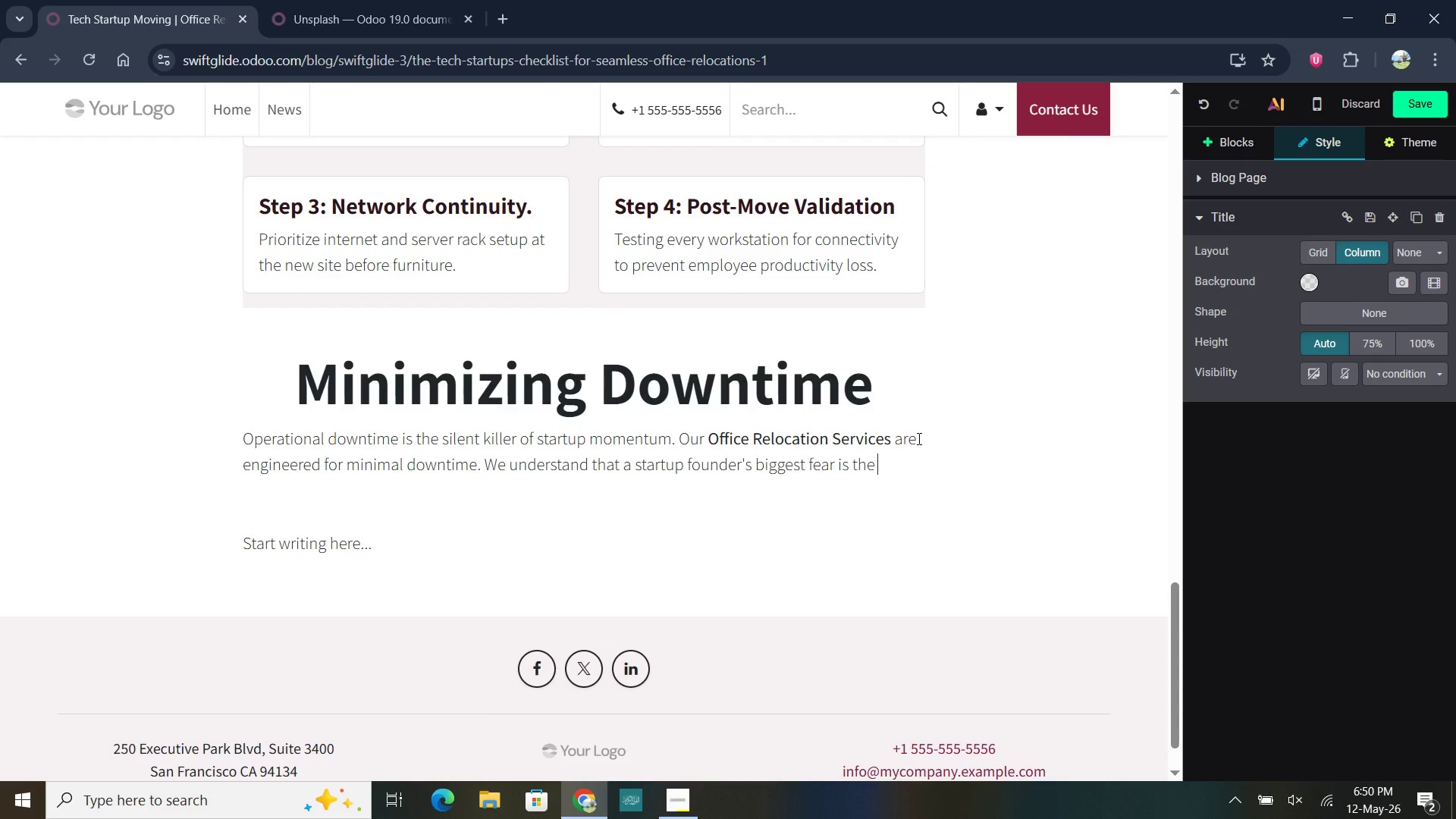 
wait(13.76)
 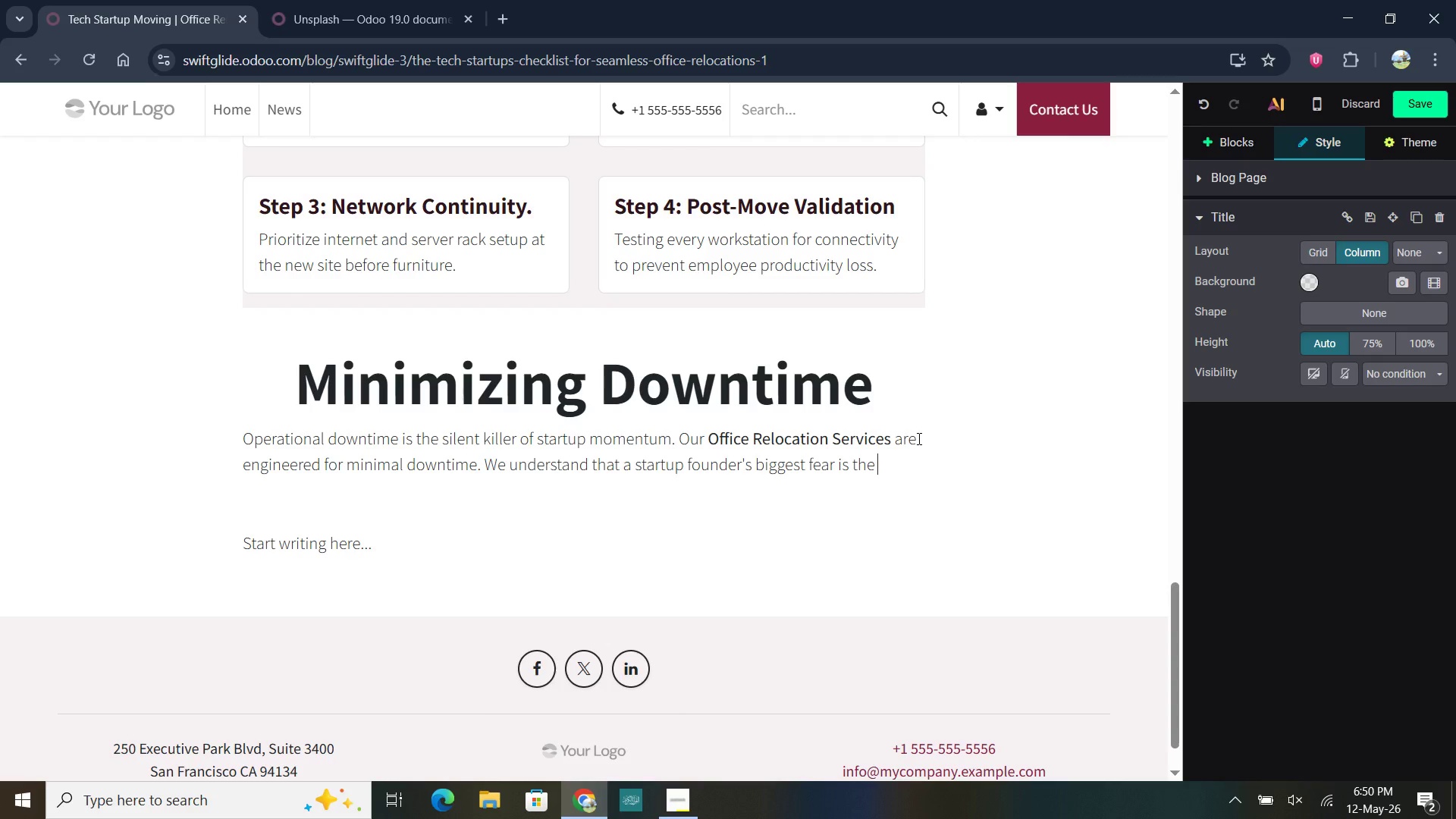 
type('dark period )
 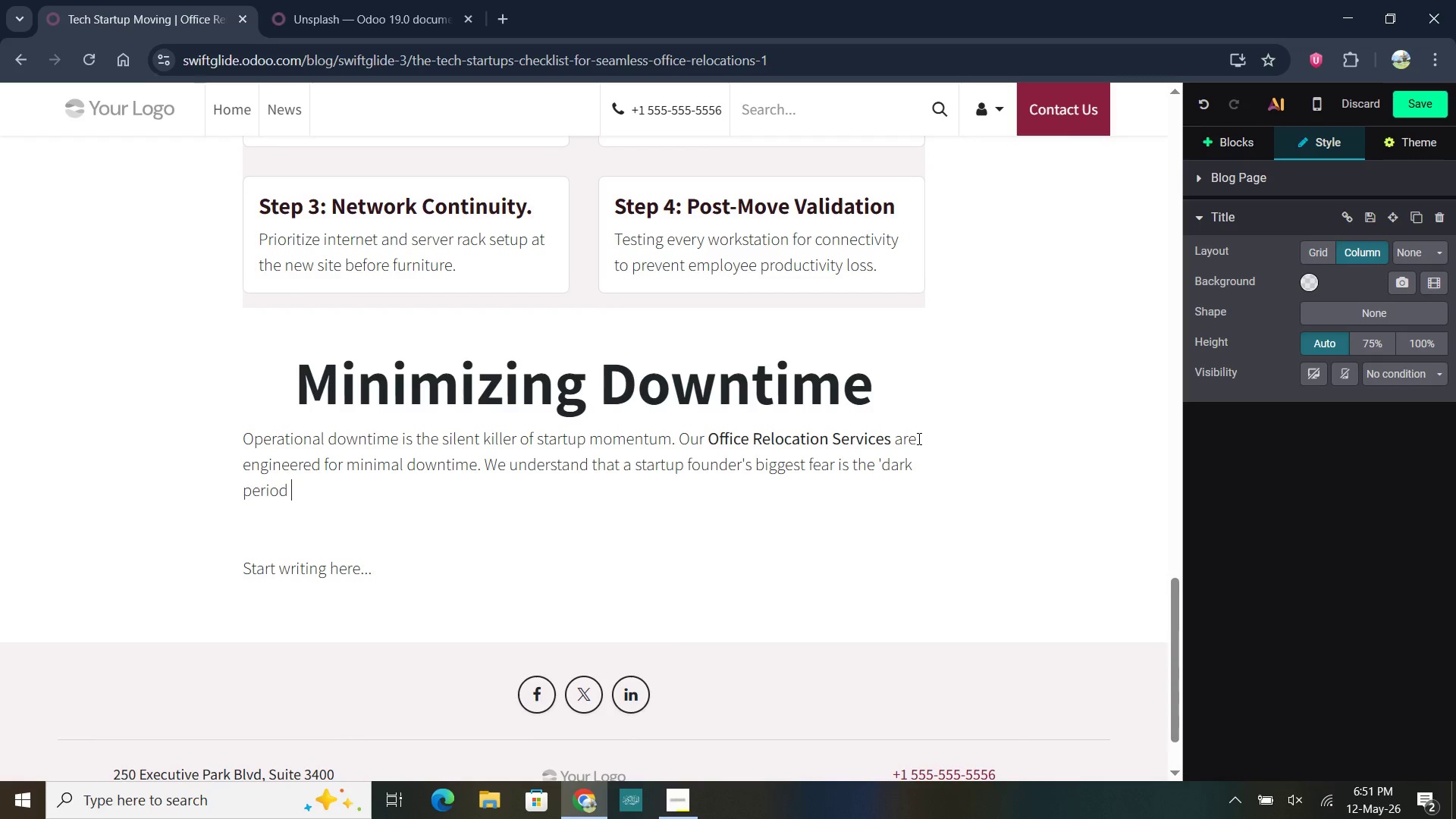 
wait(16.73)
 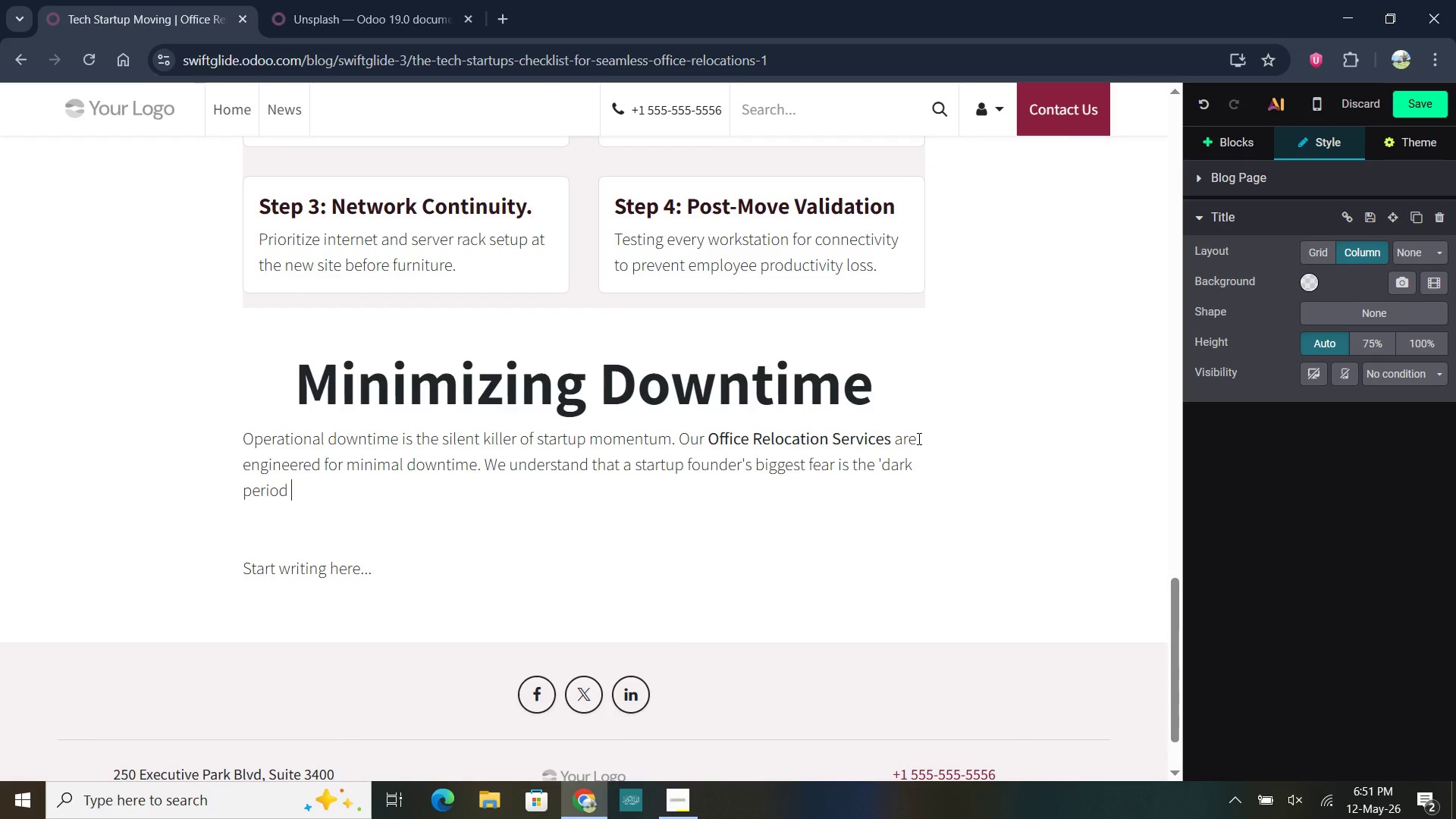 
key(Backspace)
type(;)
key(Backspace)
type(' those hours or days when the team cannot push co)
 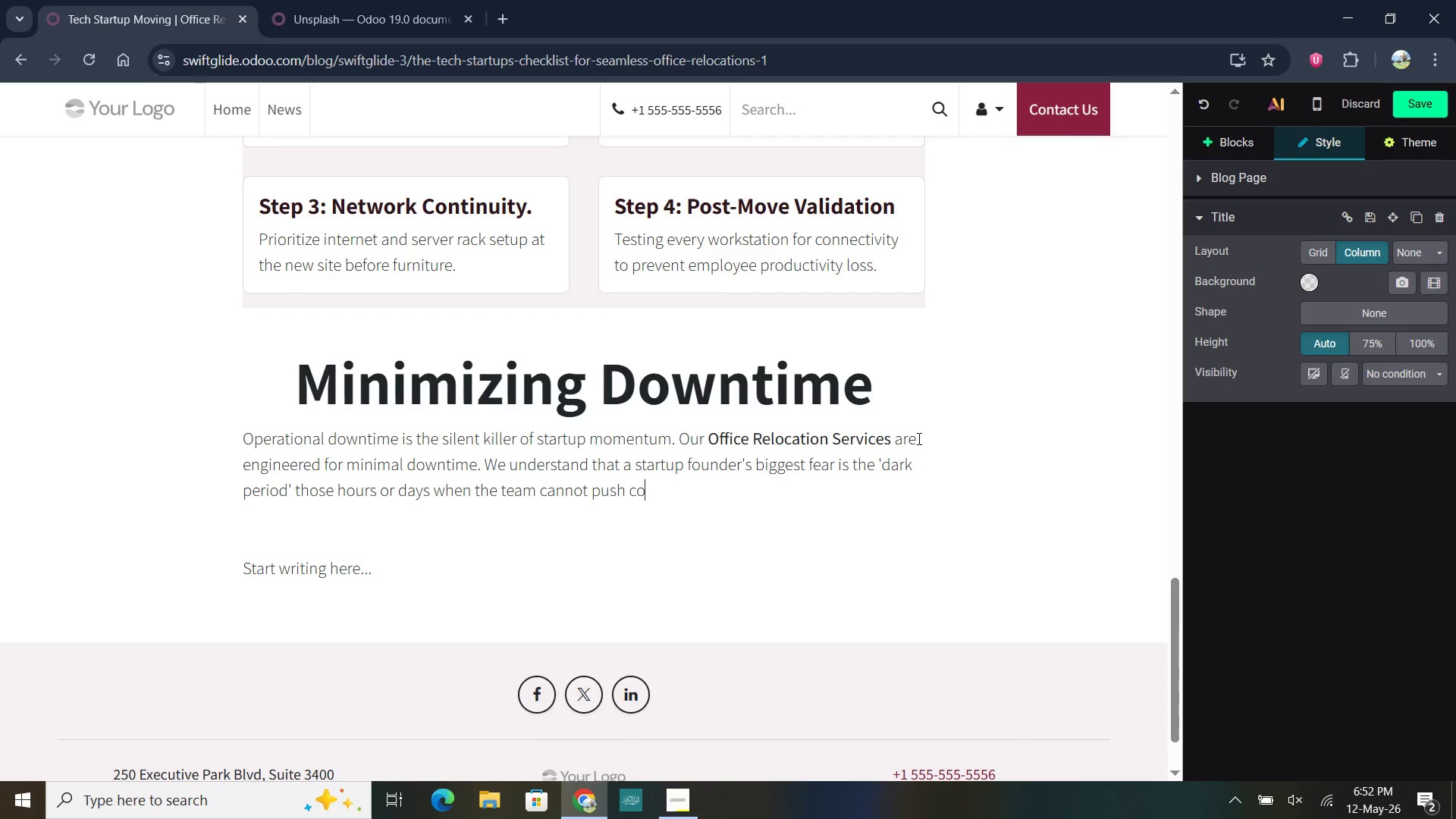 
wait(7.16)
 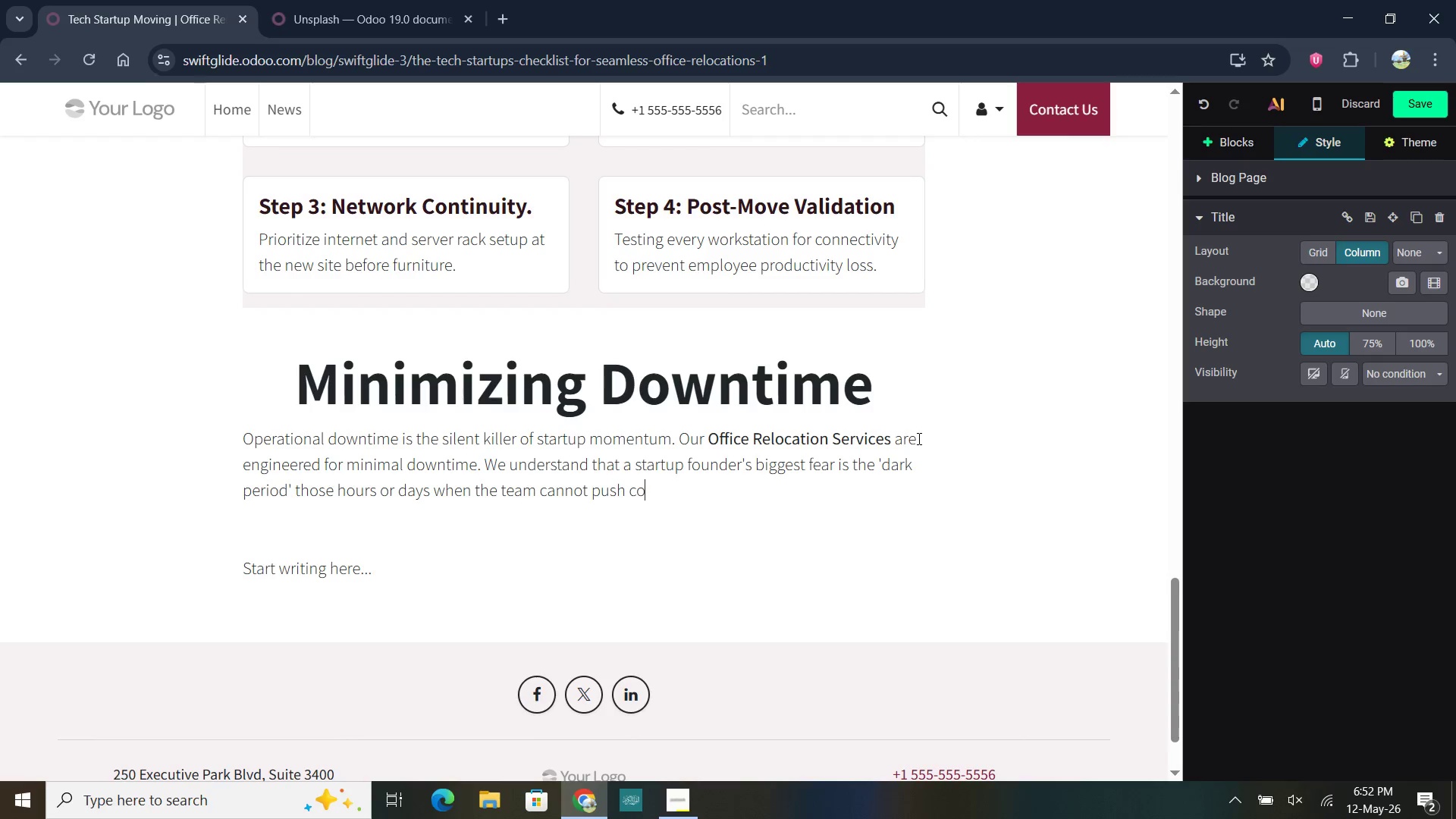 
type(de or serve clients.)
 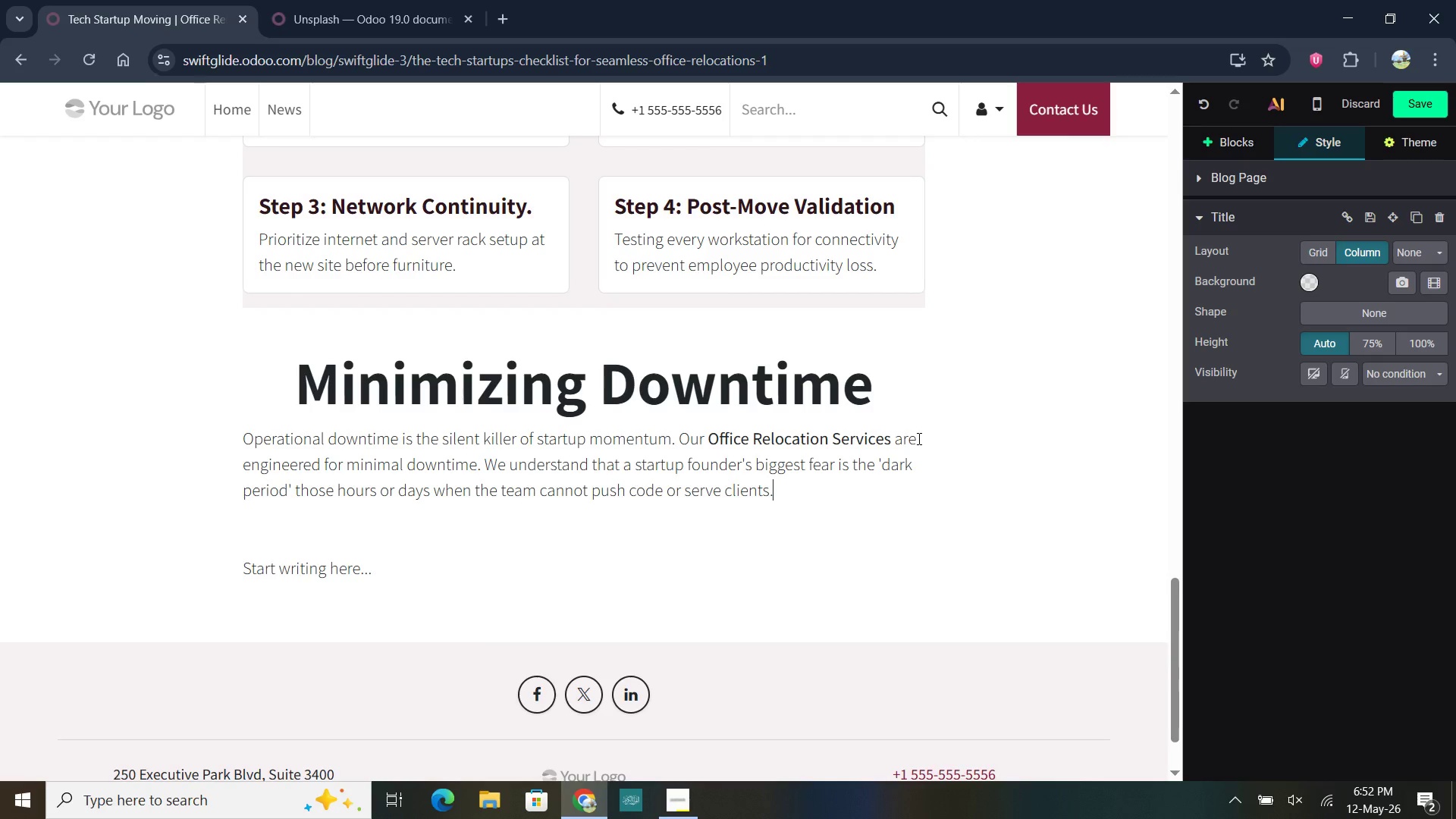 
key(Enter)
 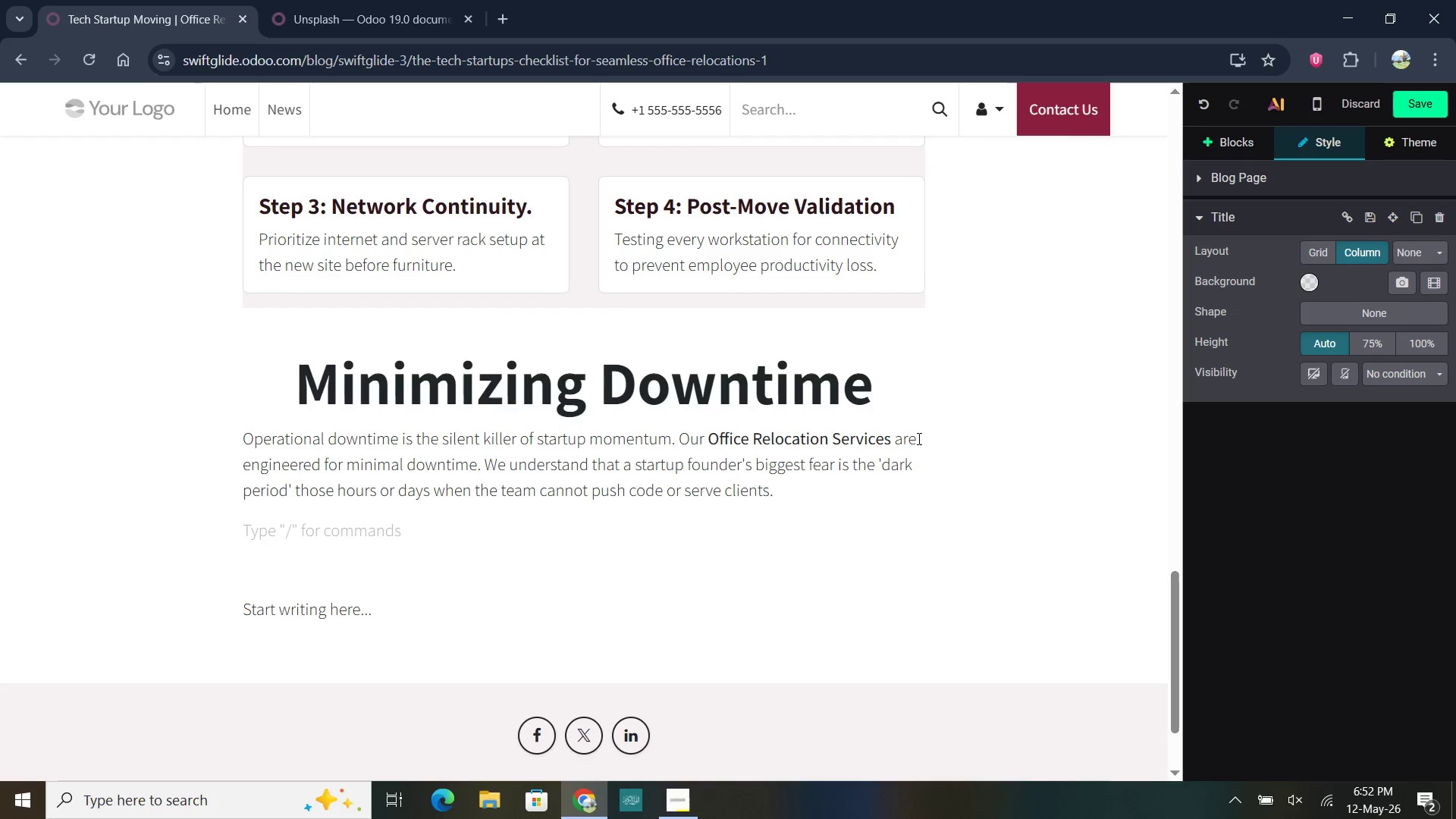 
type(To combat this, we implement a phased Workspace Transition )
key(Backspace)
type(. By moving non-critical deoa)
 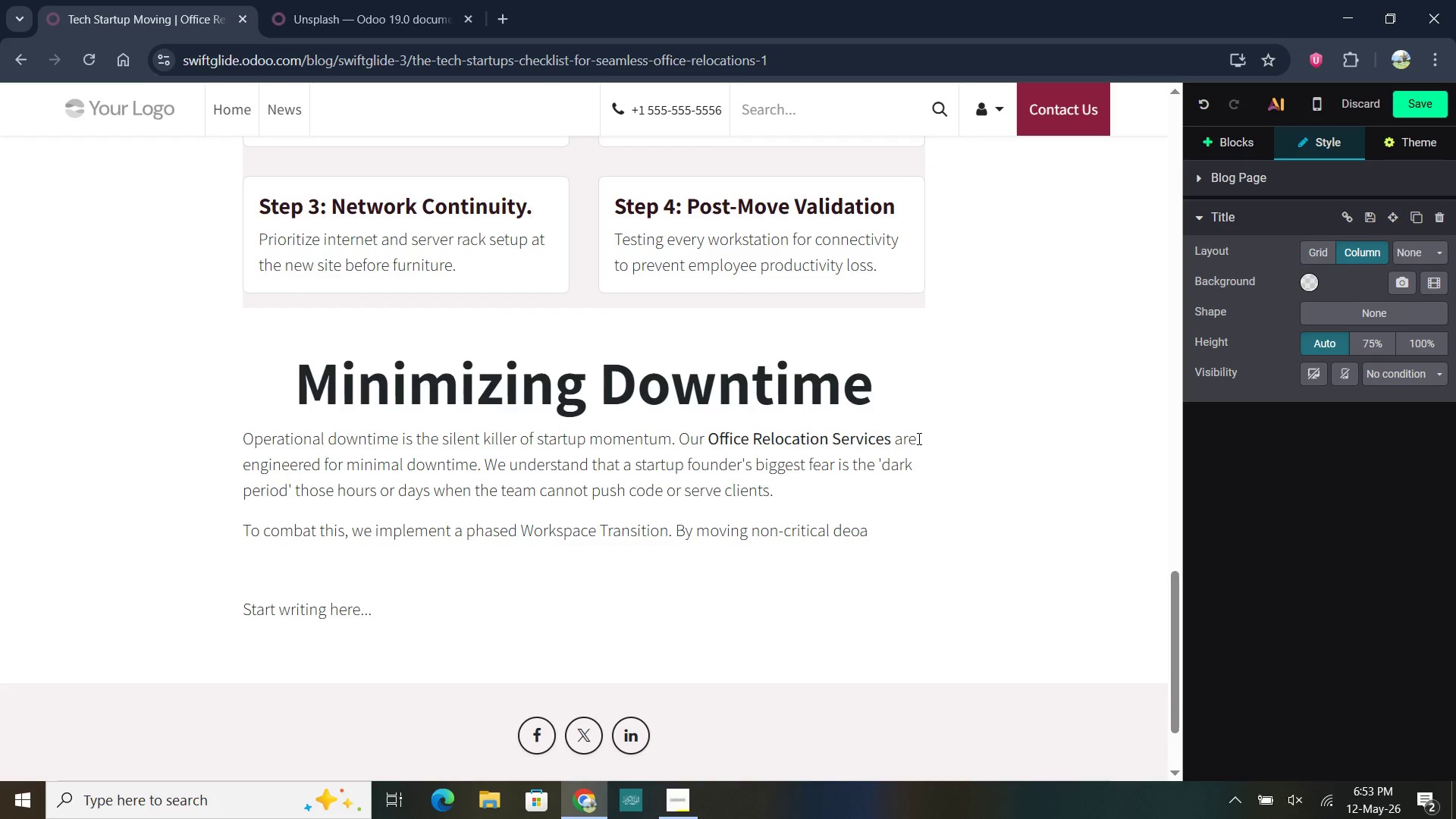 
left_click_drag(start_coordinate=[476, 457], to_coordinate=[348, 460])
 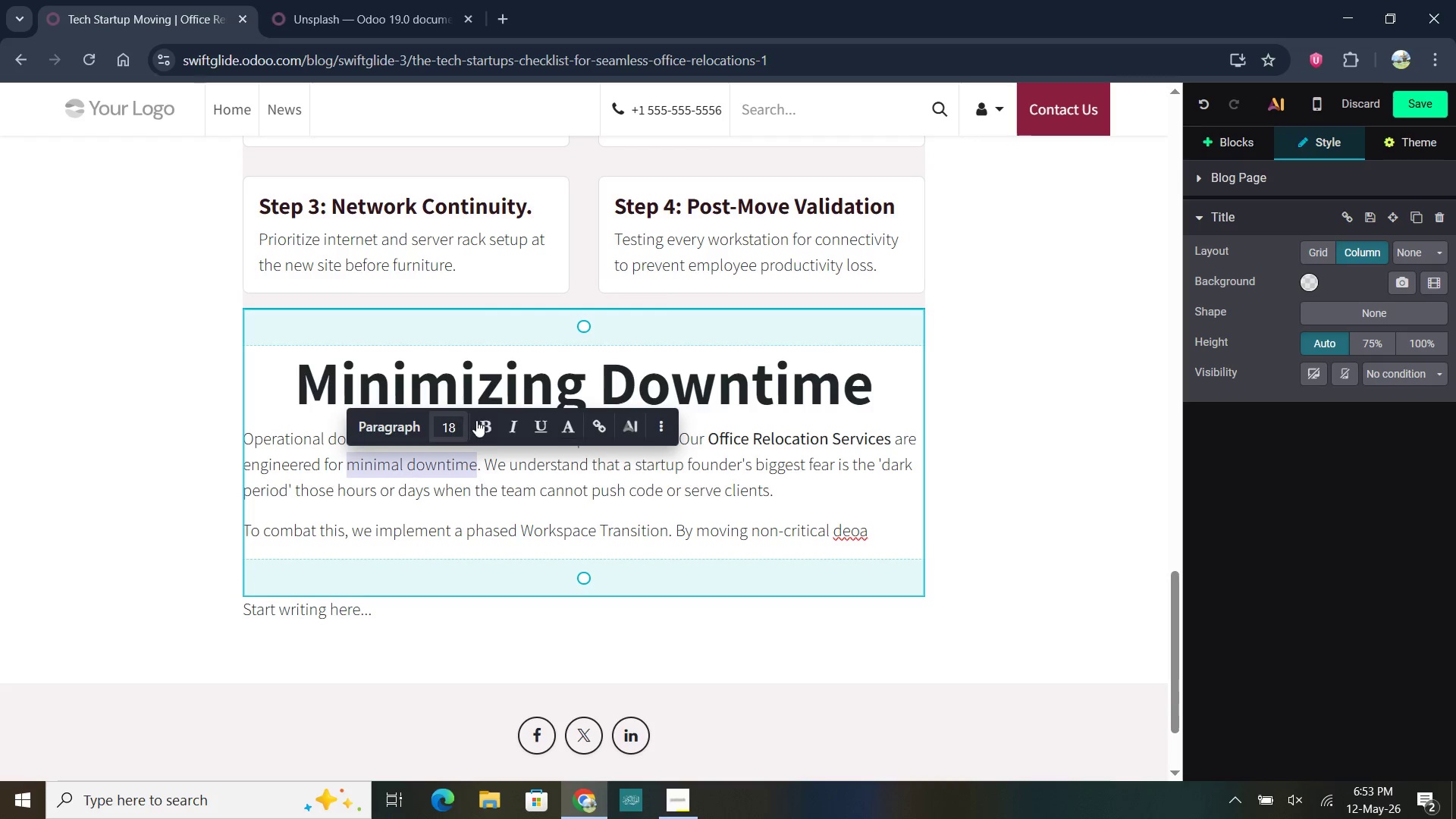 
left_click([489, 427])
 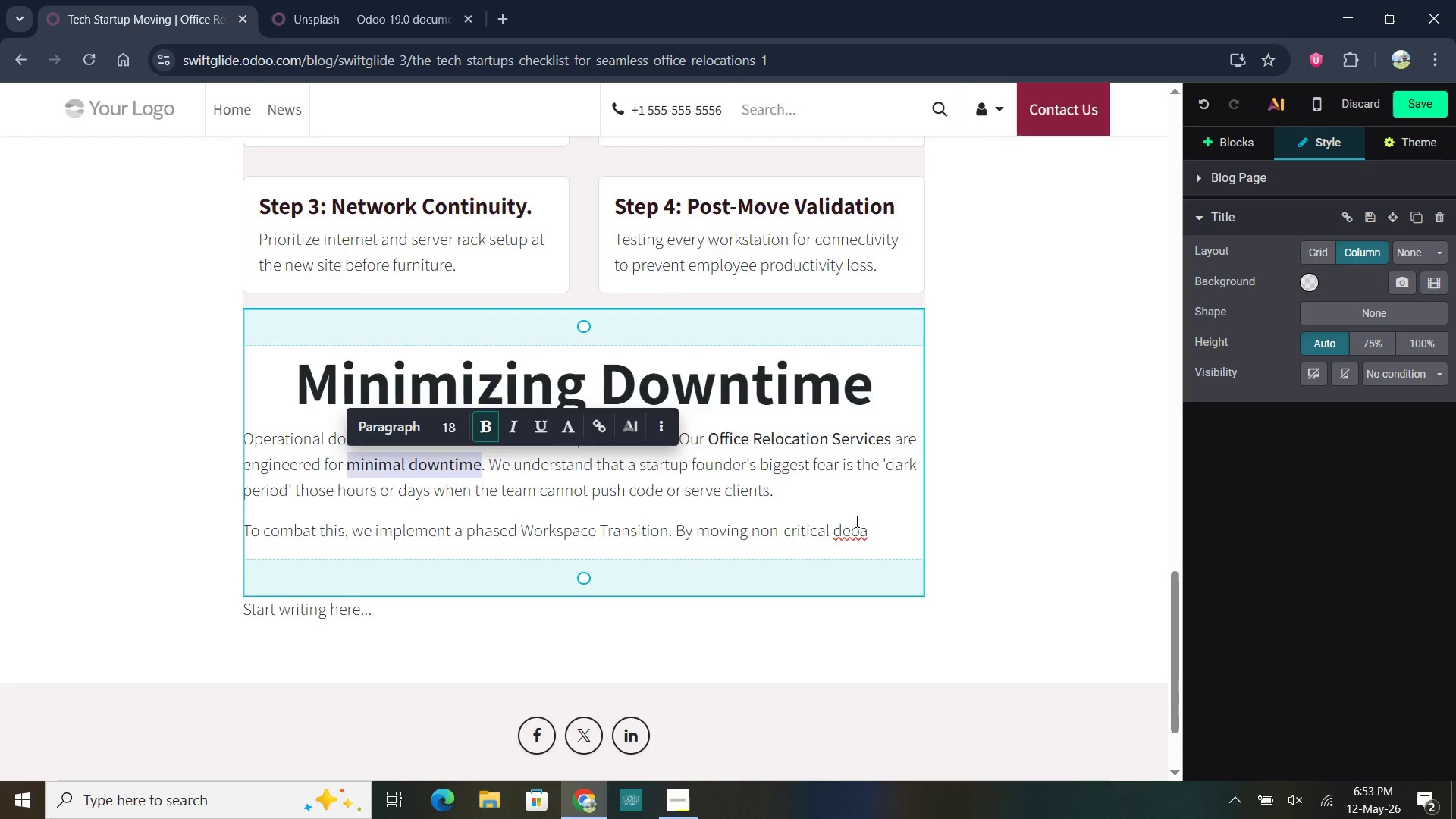 
left_click([879, 535])
 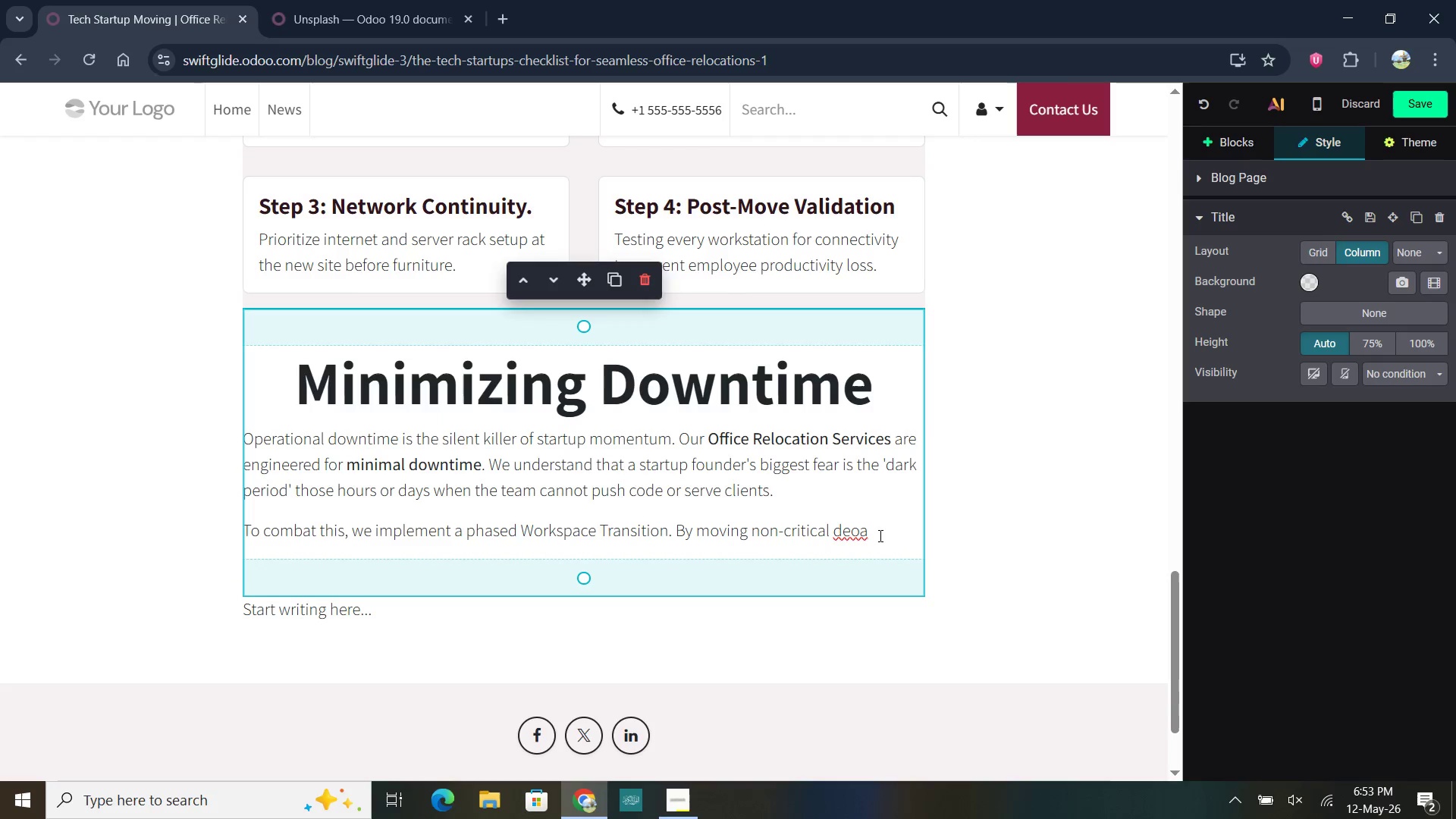 
type(=)
key(Backspace)
key(Backspace)
key(Backspace)
type(partments on a friday af)
 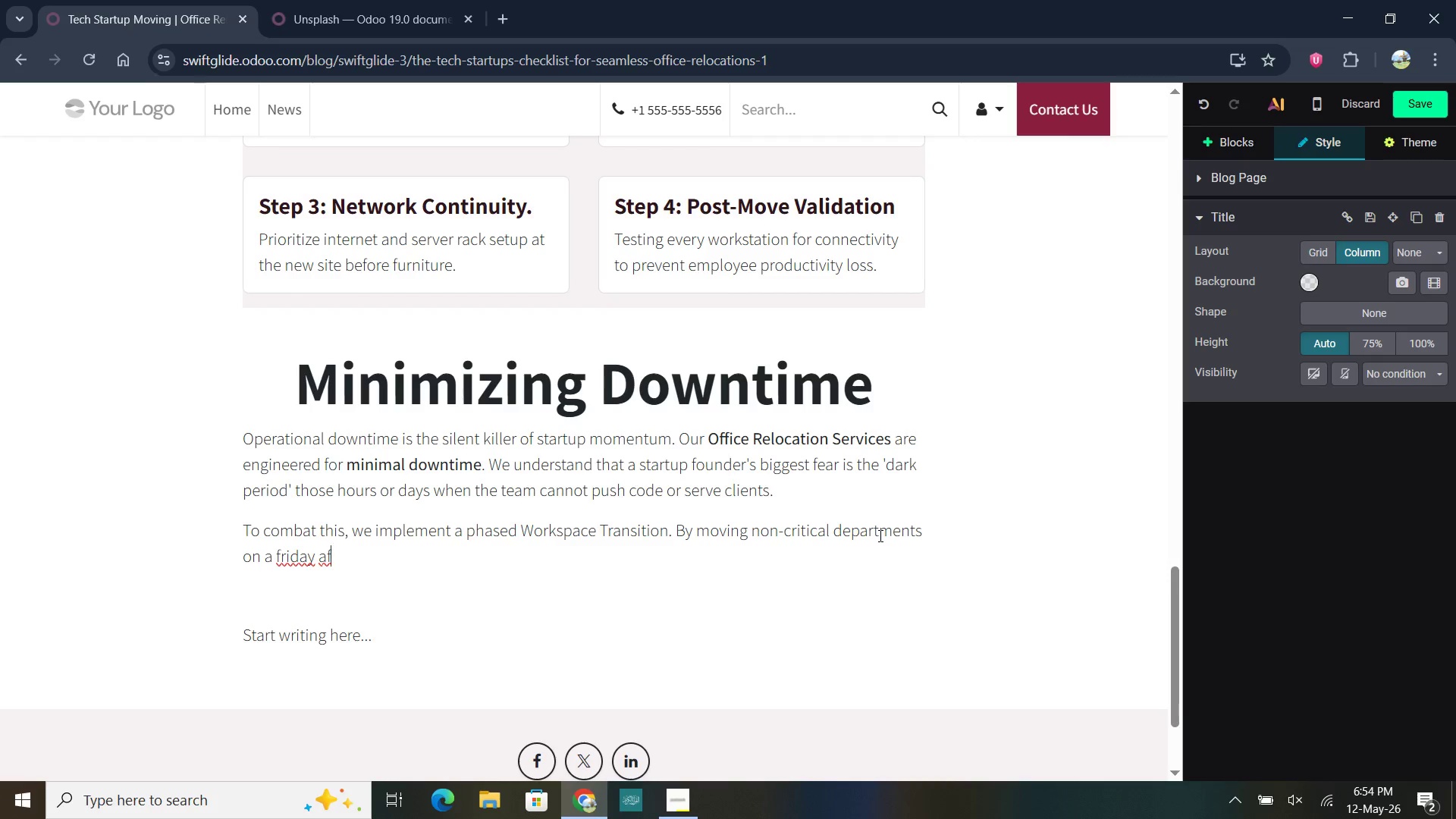 
type(trniin)
key(Backspace)
key(Backspace)
key(Backspace)
type(oon)
 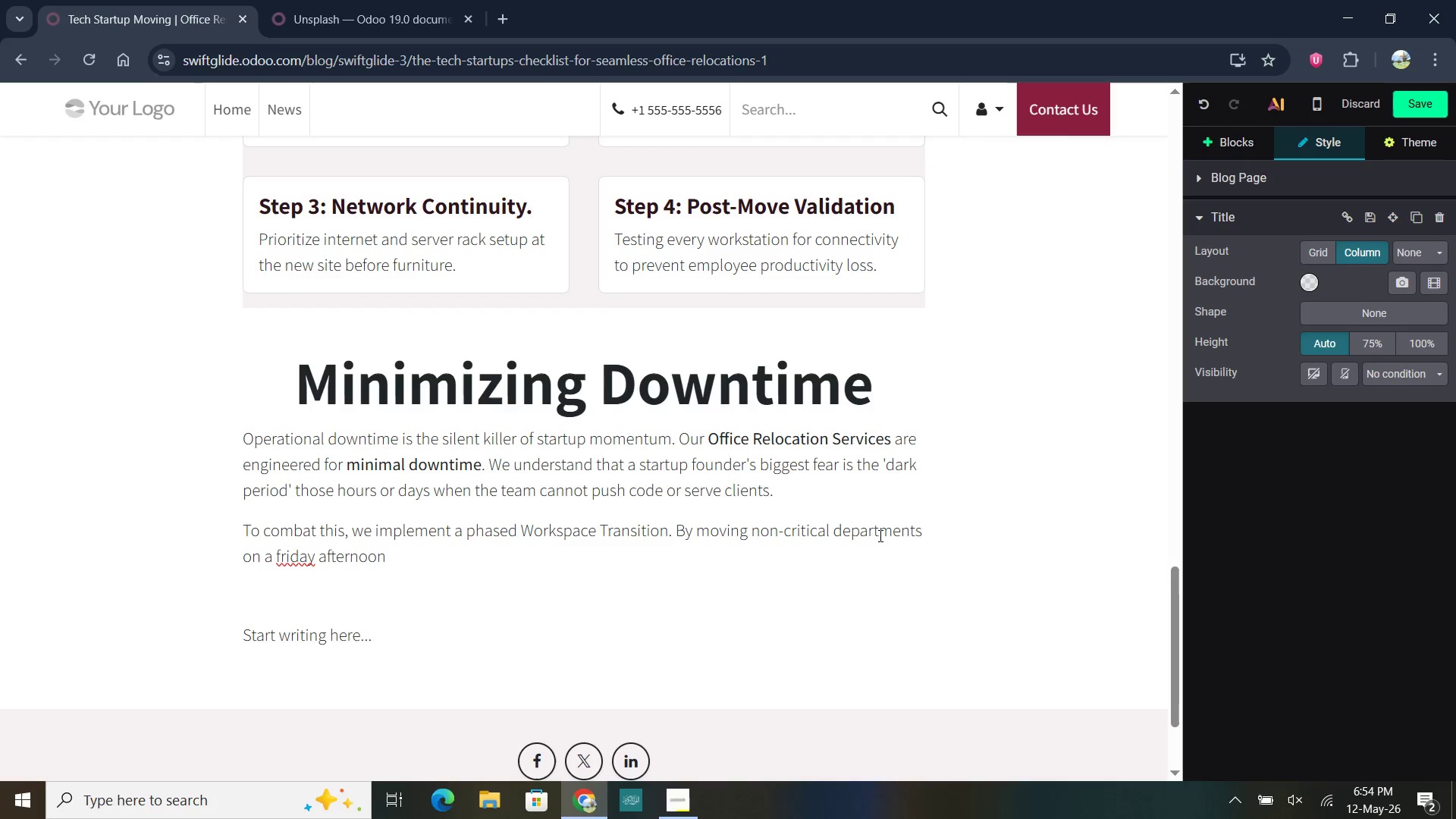 
hold_key(key=E, duration=0.31)
 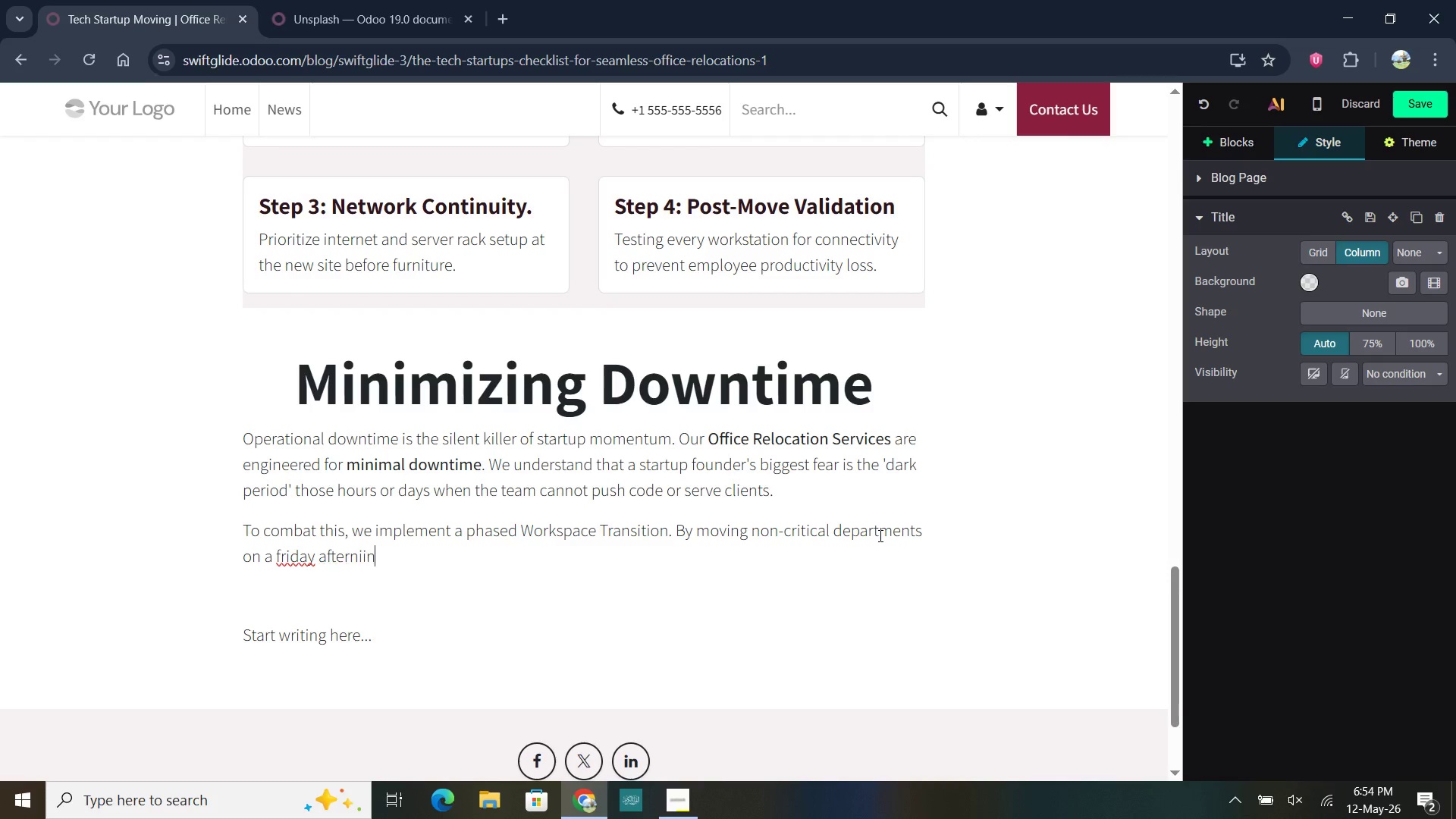 
hold_key(key=ArrowLeft, duration=0.78)
 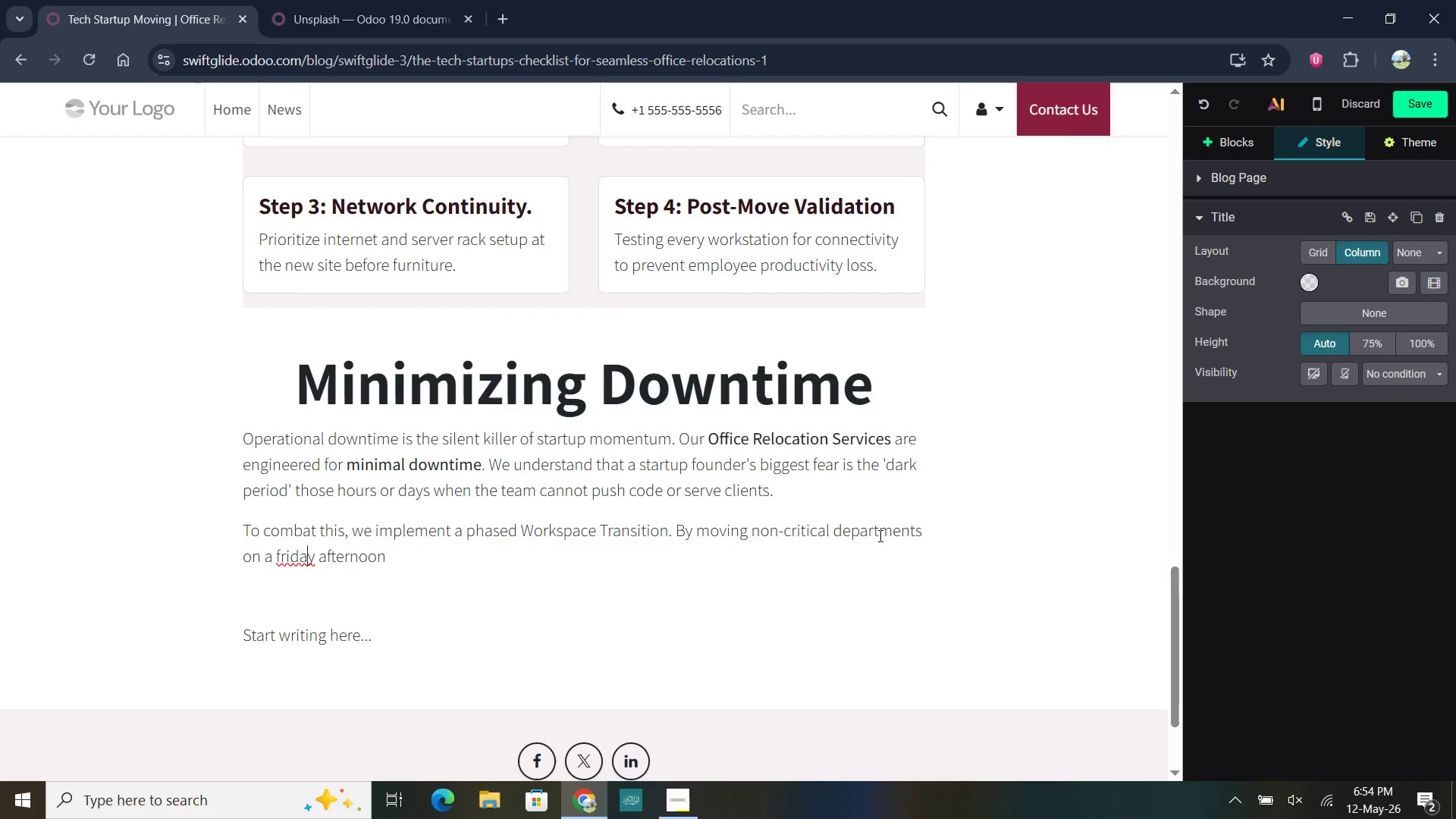 
hold_key(key=ArrowLeft, duration=1.05)
 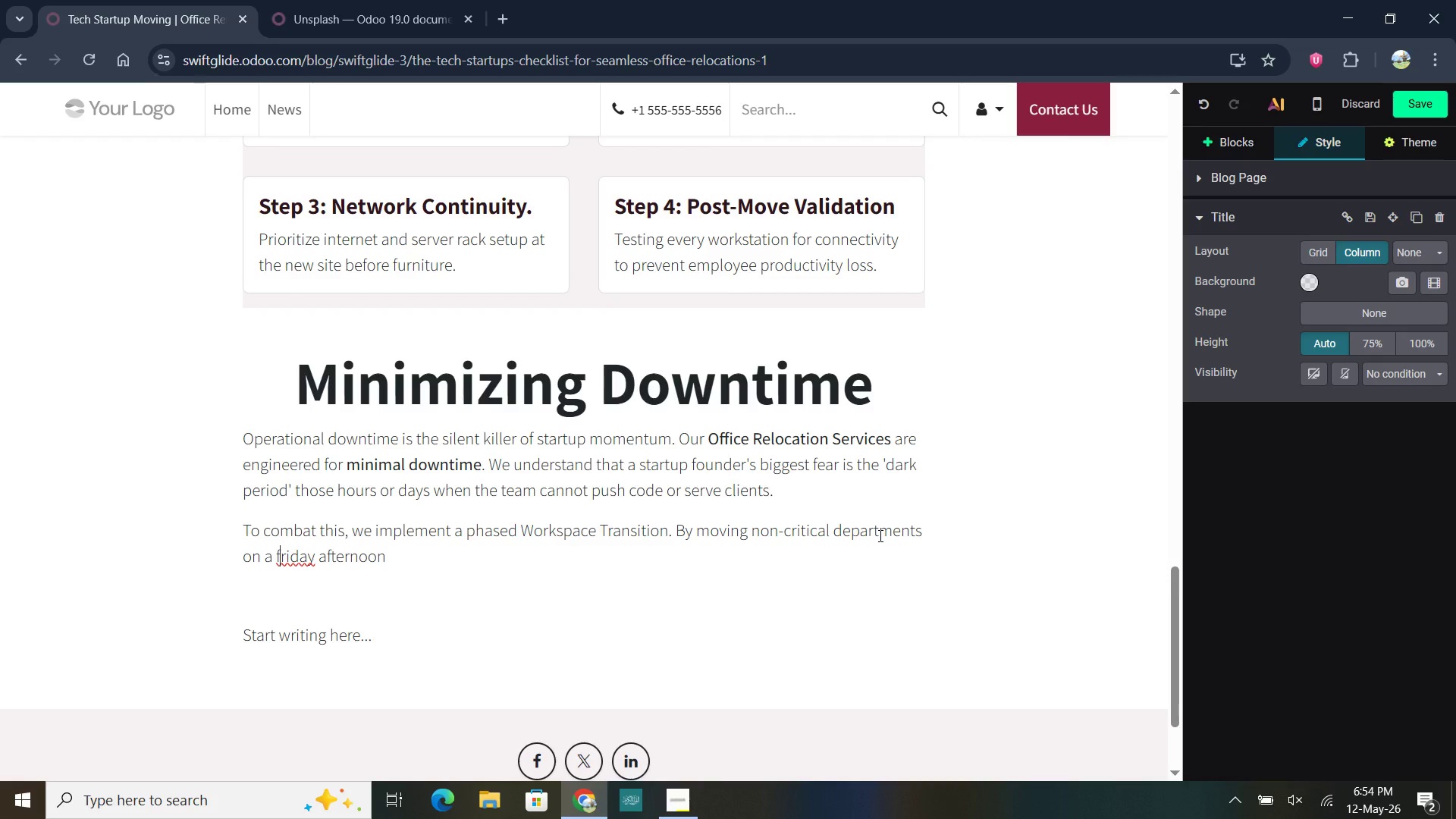 
hold_key(key=ArrowLeft, duration=0.53)
 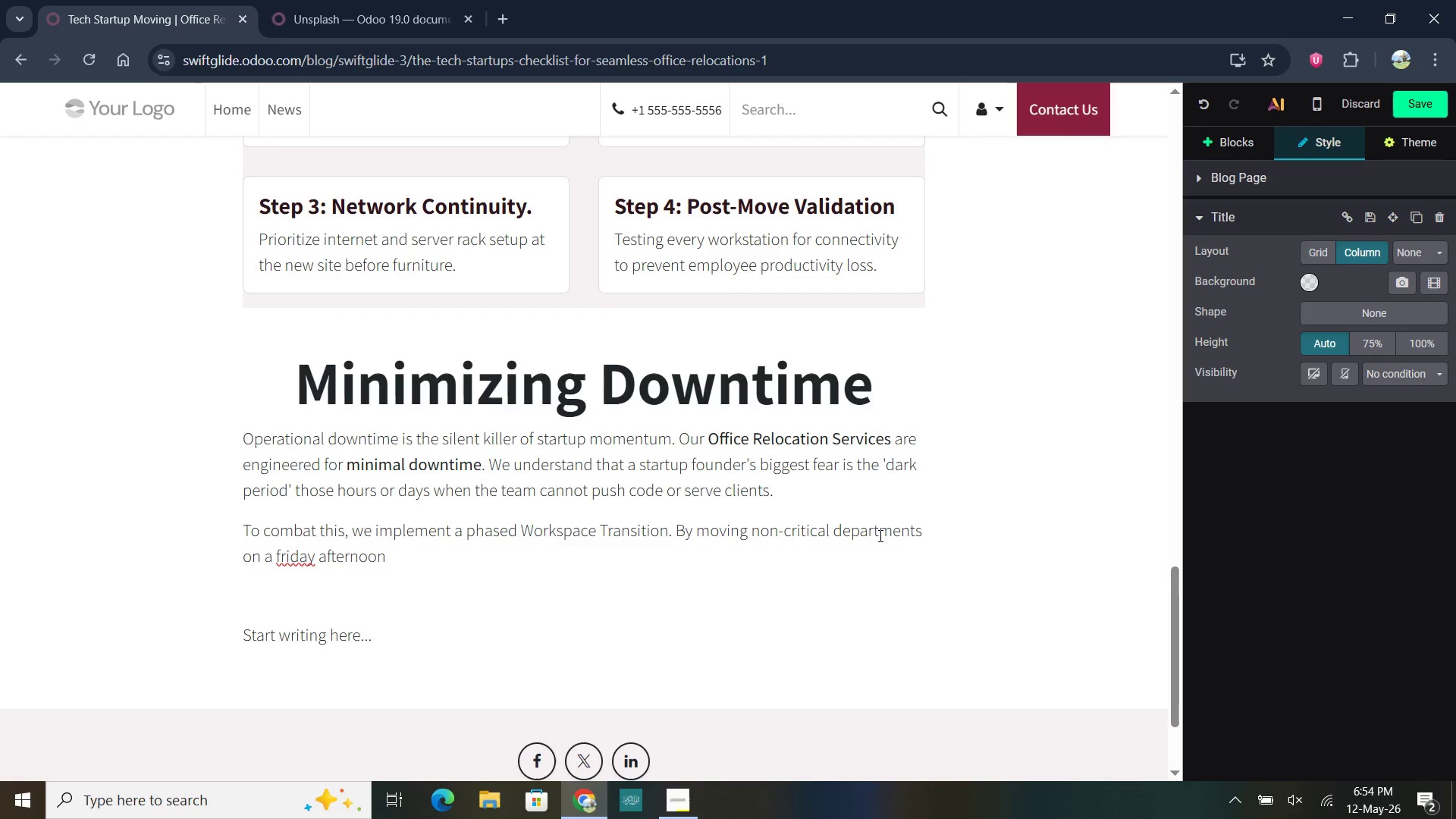 
key(Backspace)
 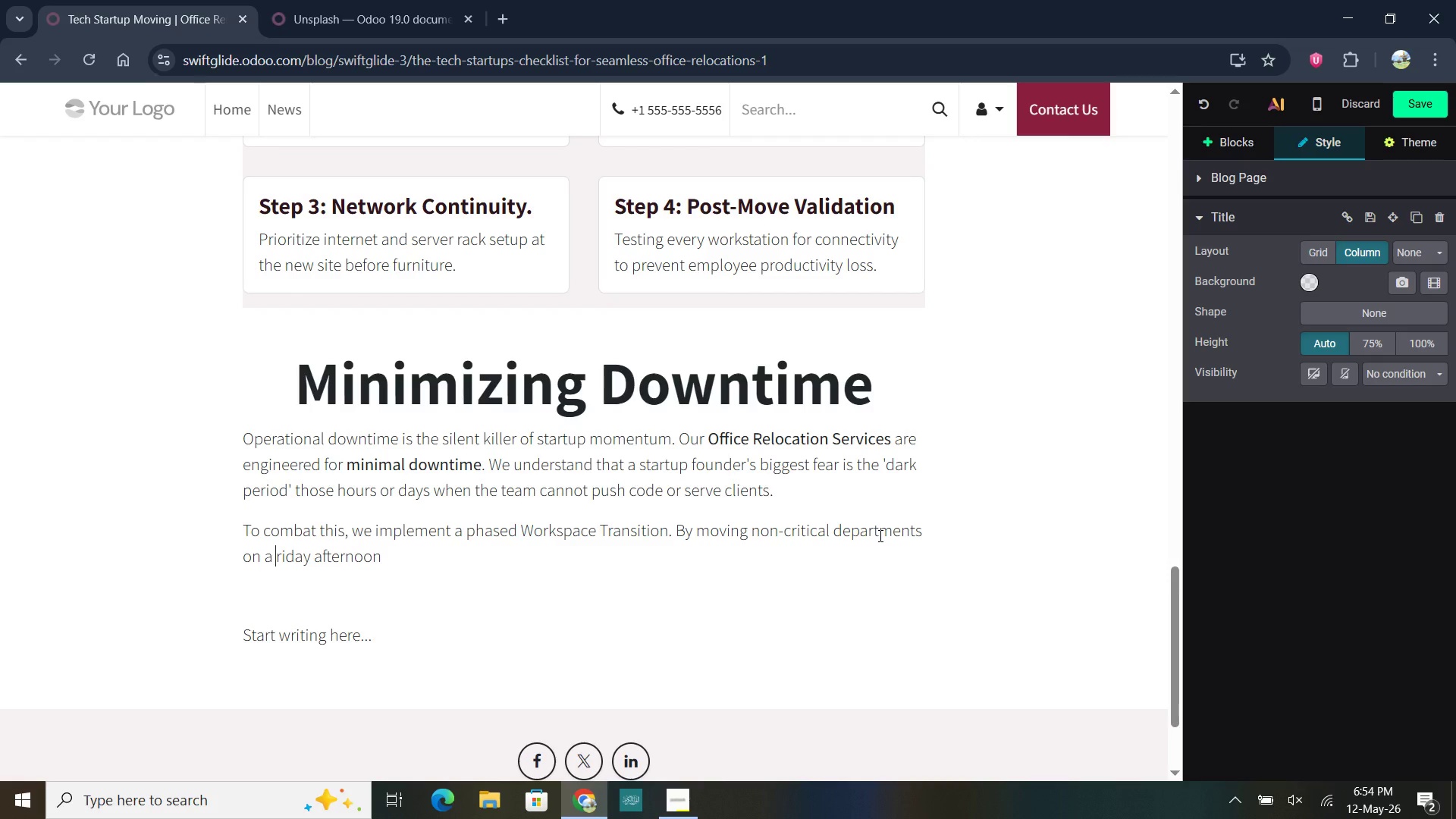 
key(Shift+F)
 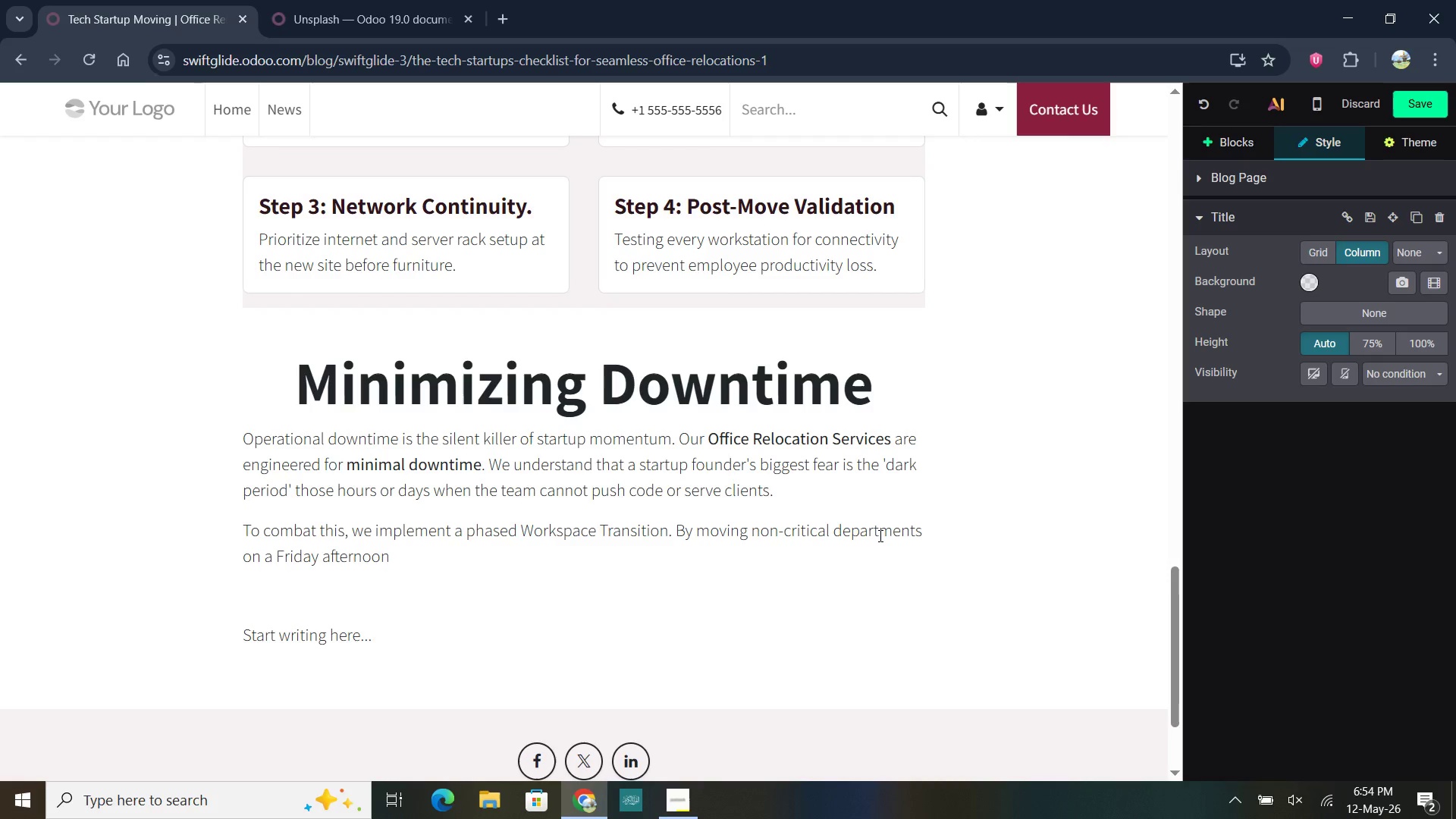 
hold_key(key=ArrowRight, duration=0.8)
 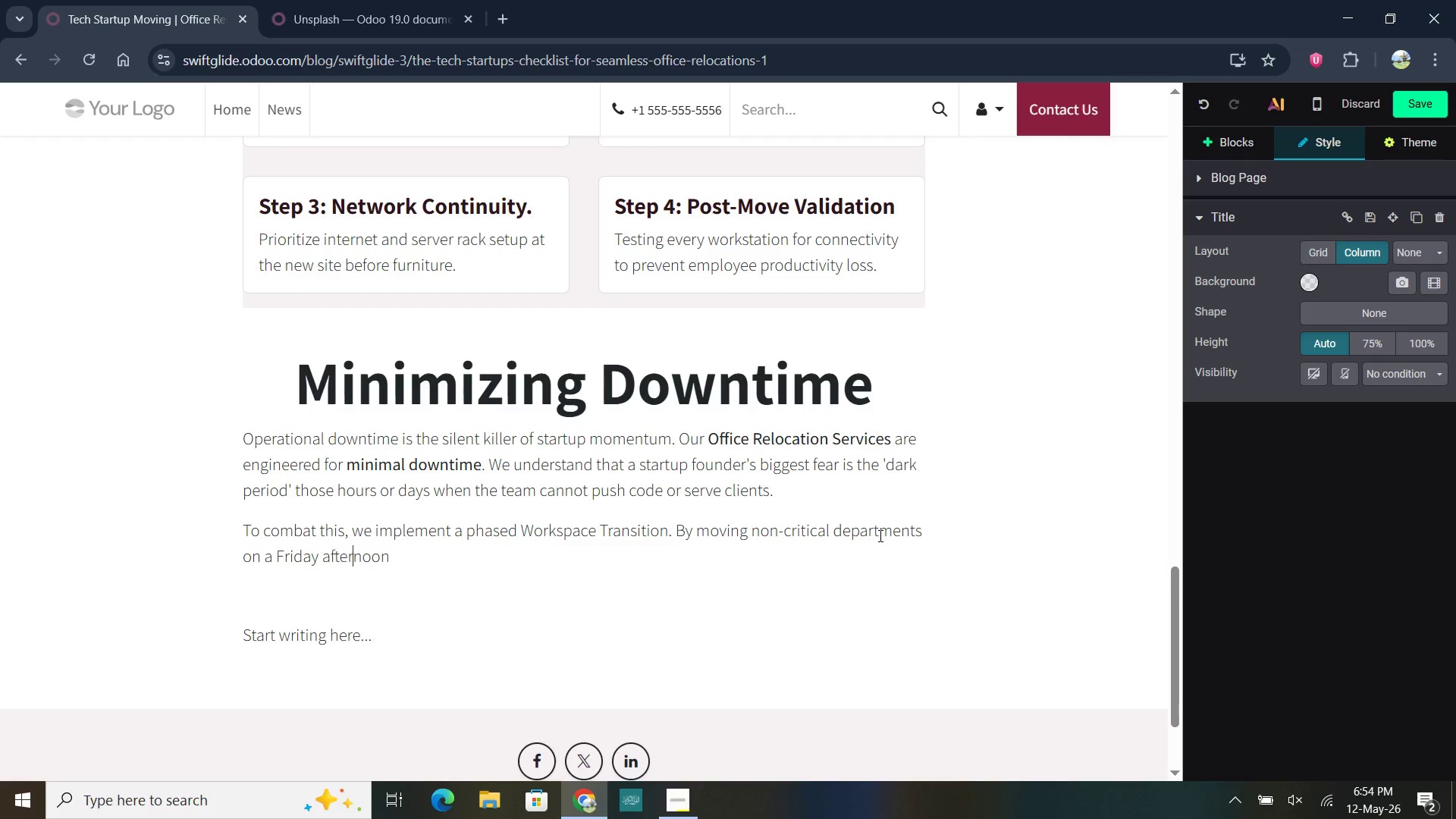 
hold_key(key=ArrowRight, duration=0.66)
 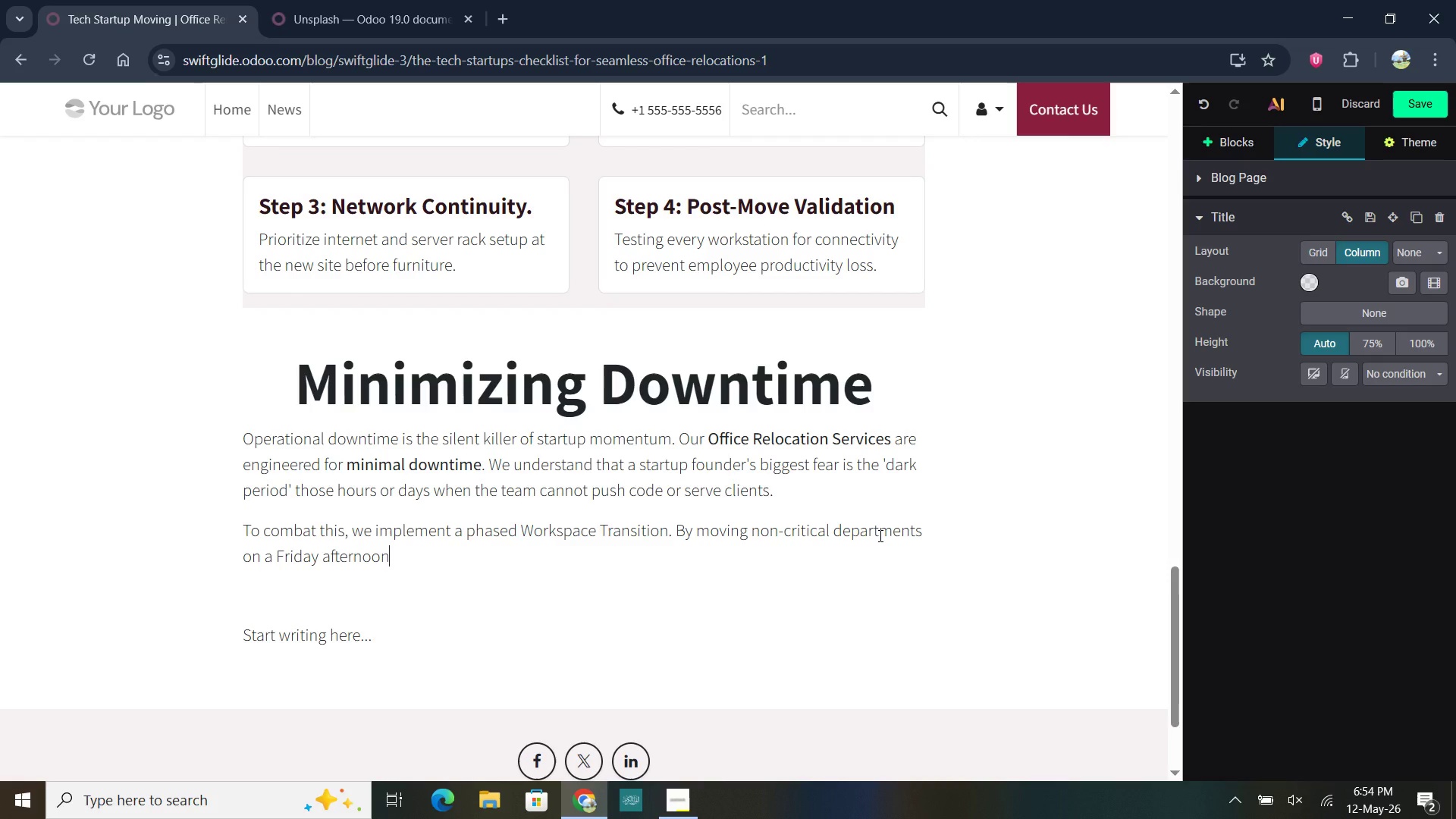 
type( and utulizing o)
key(Backspace)
key(Backspace)
type(ilizing our regional courier services for )
 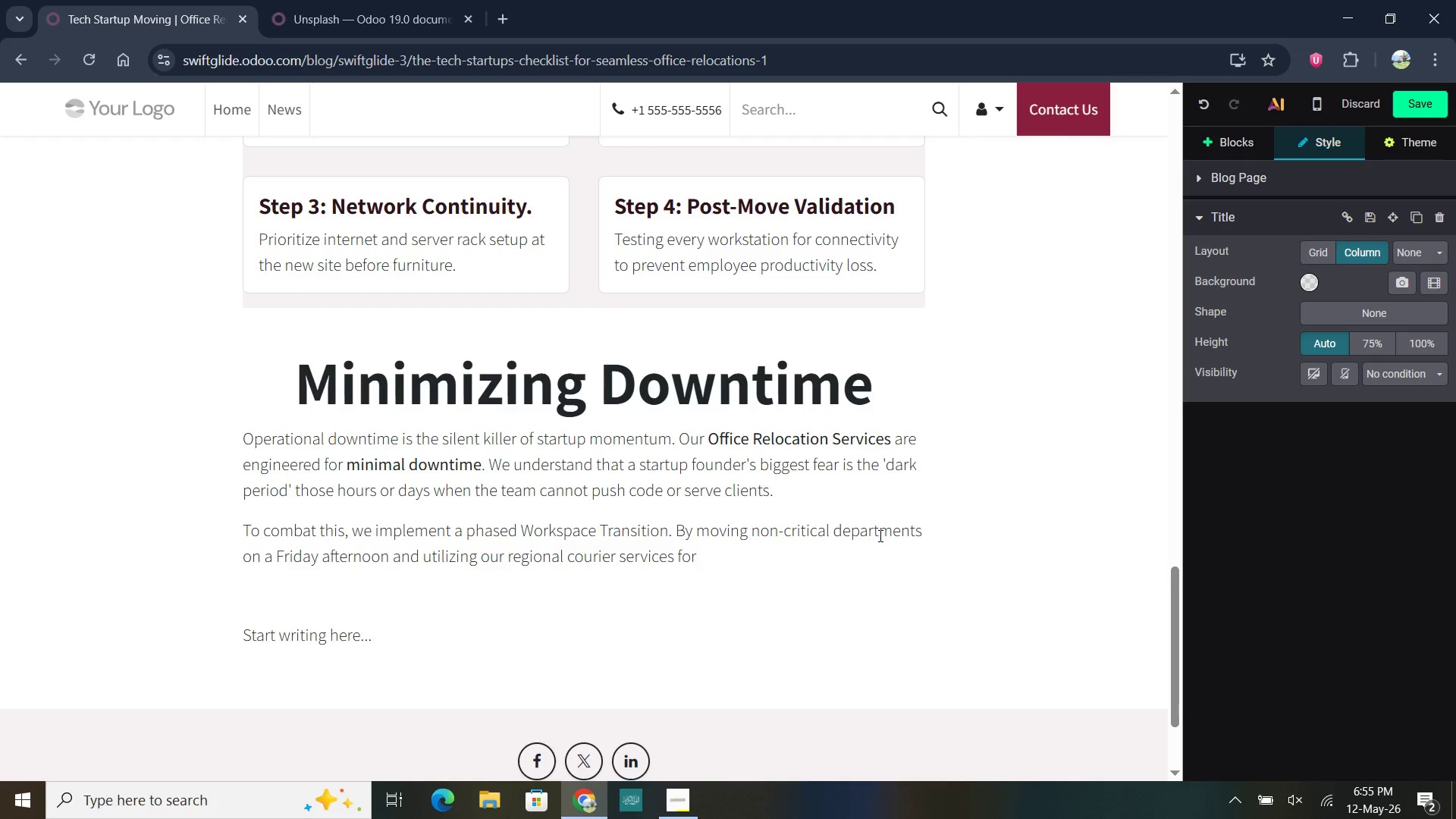 
type(immediate deliv)
key(Backspace)
type(ery of critical IT components, we ensure your core developers are back online by Monday morning.)
 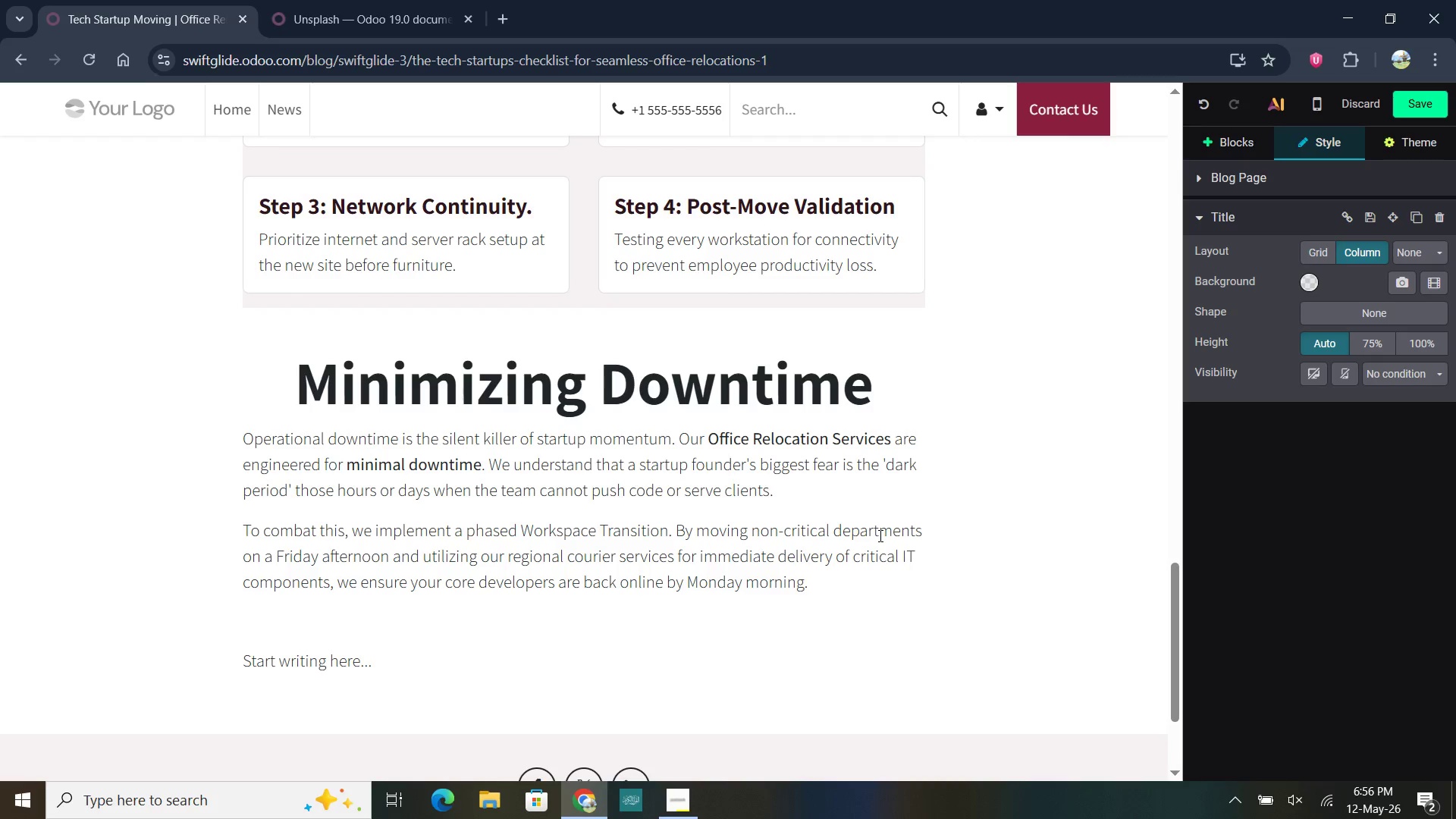 
key(Enter)
 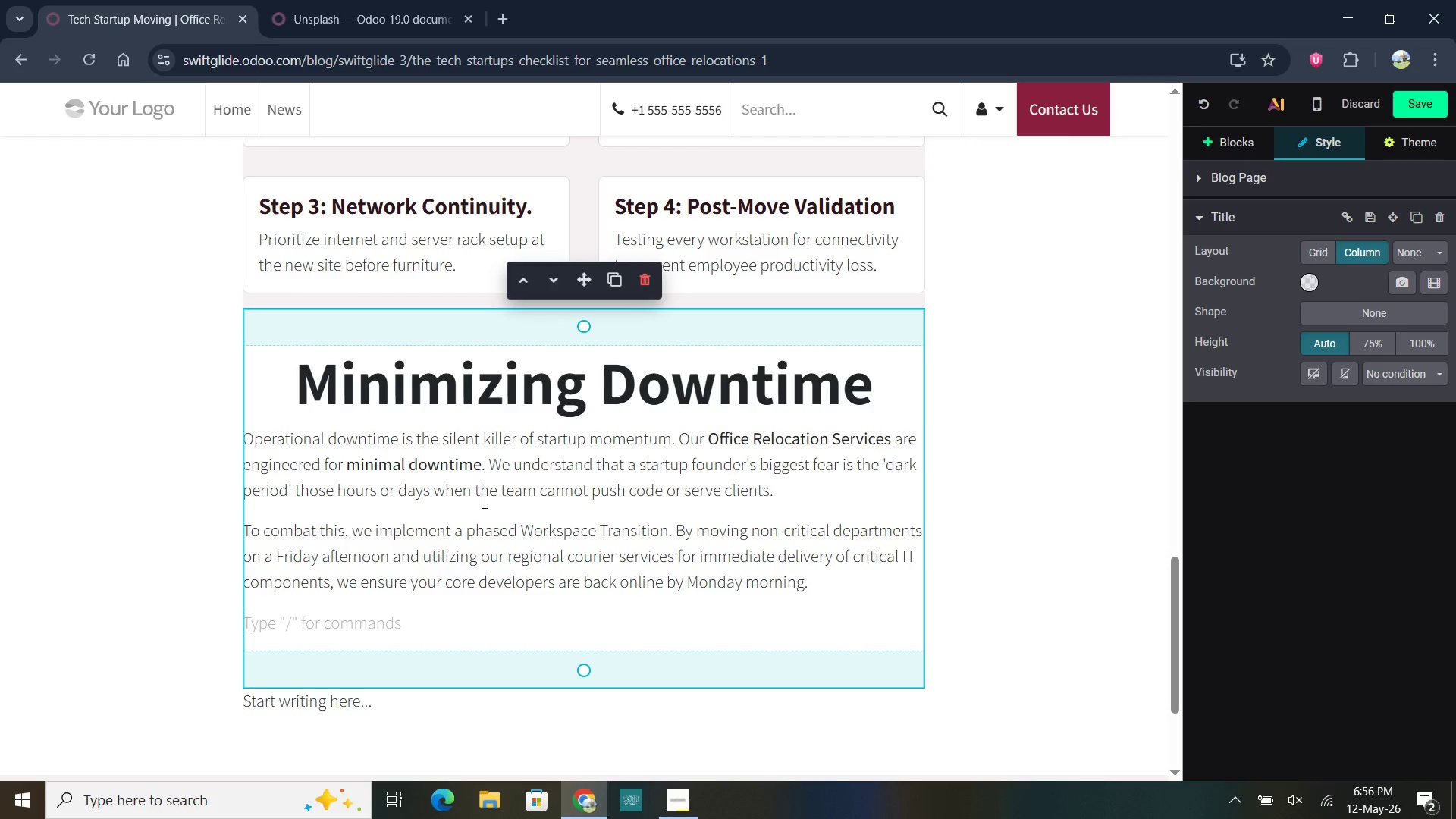 
wait(5.92)
 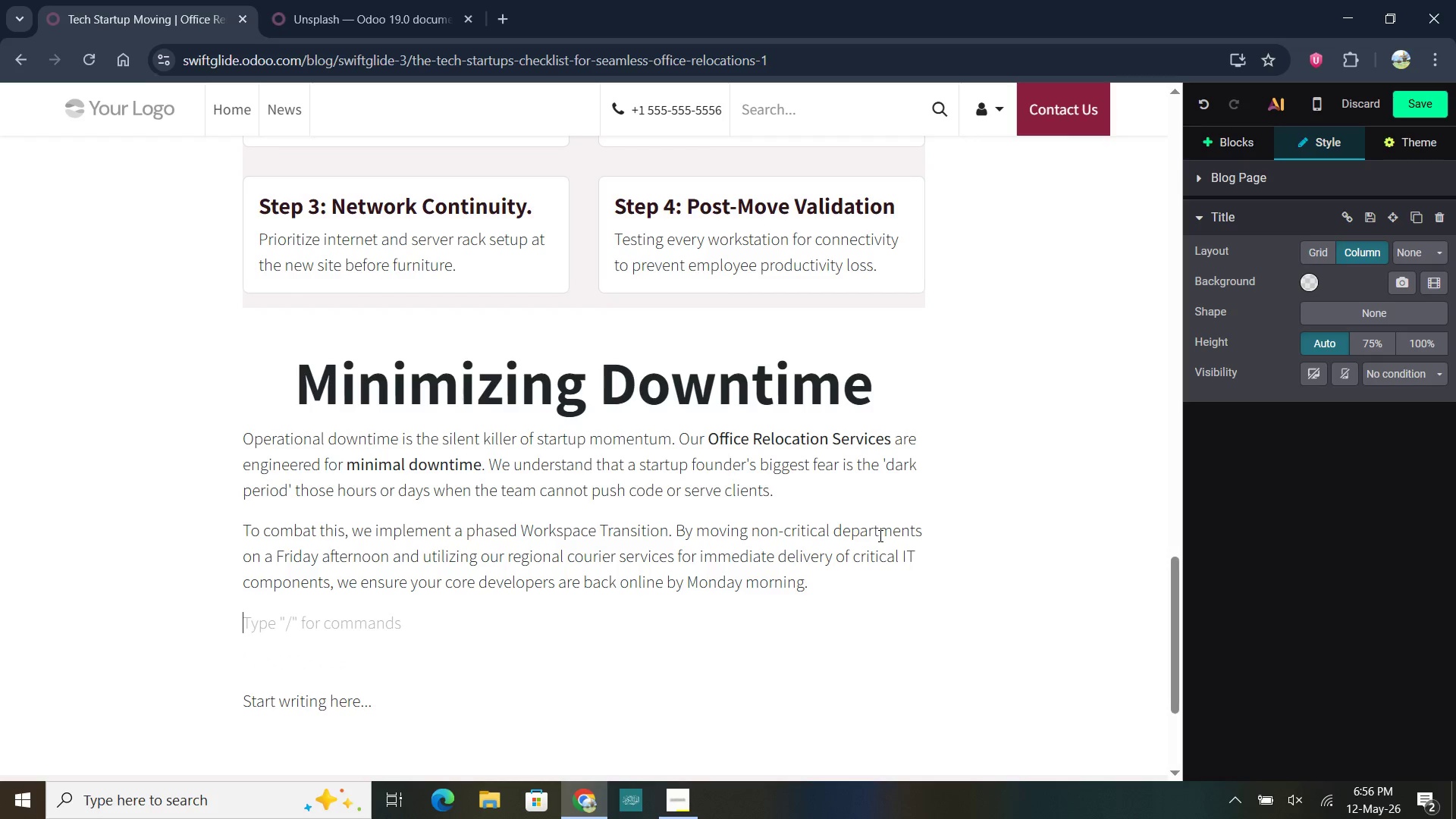 
left_click_drag(start_coordinate=[519, 526], to_coordinate=[669, 525])
 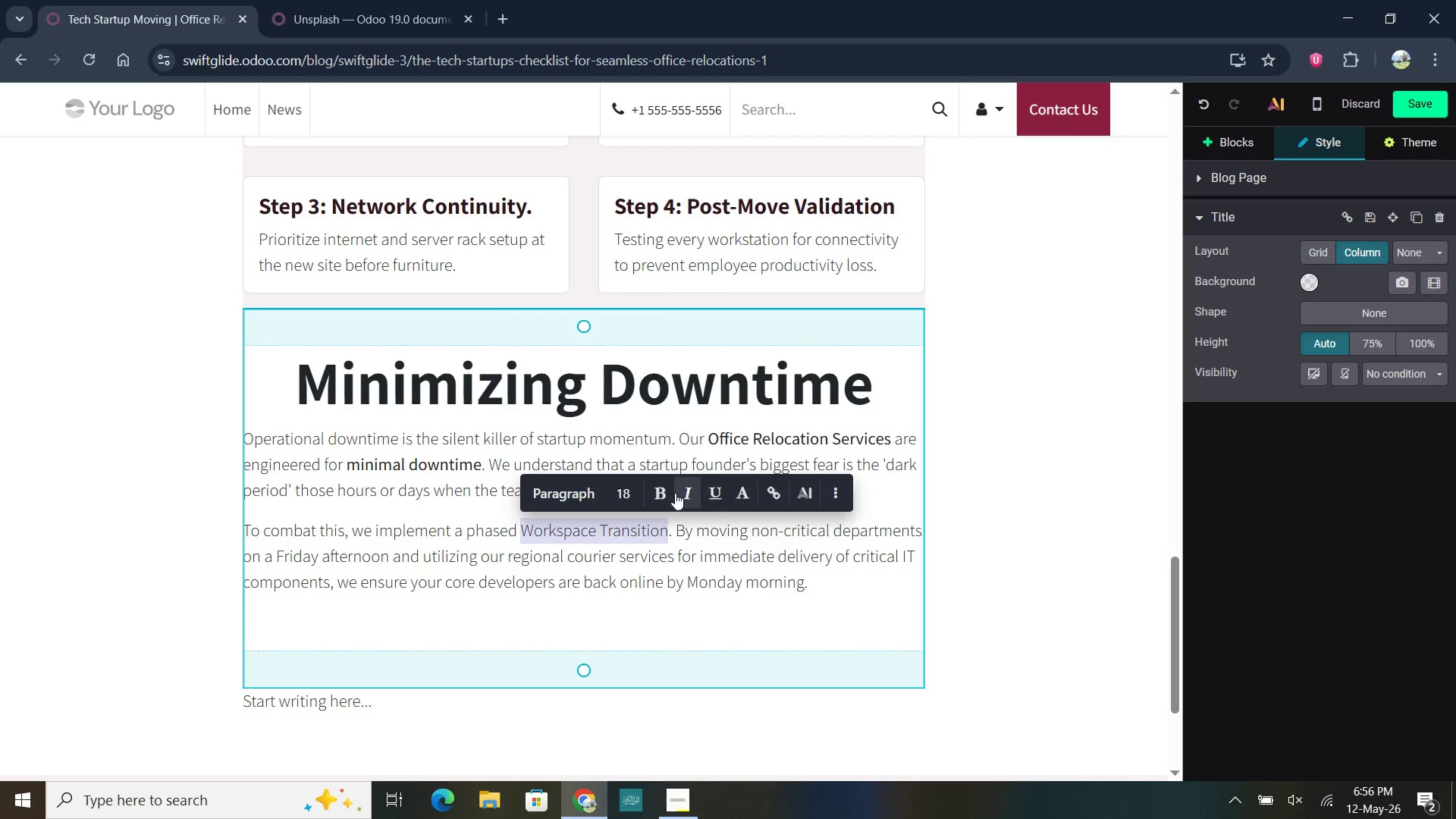 
left_click([660, 493])
 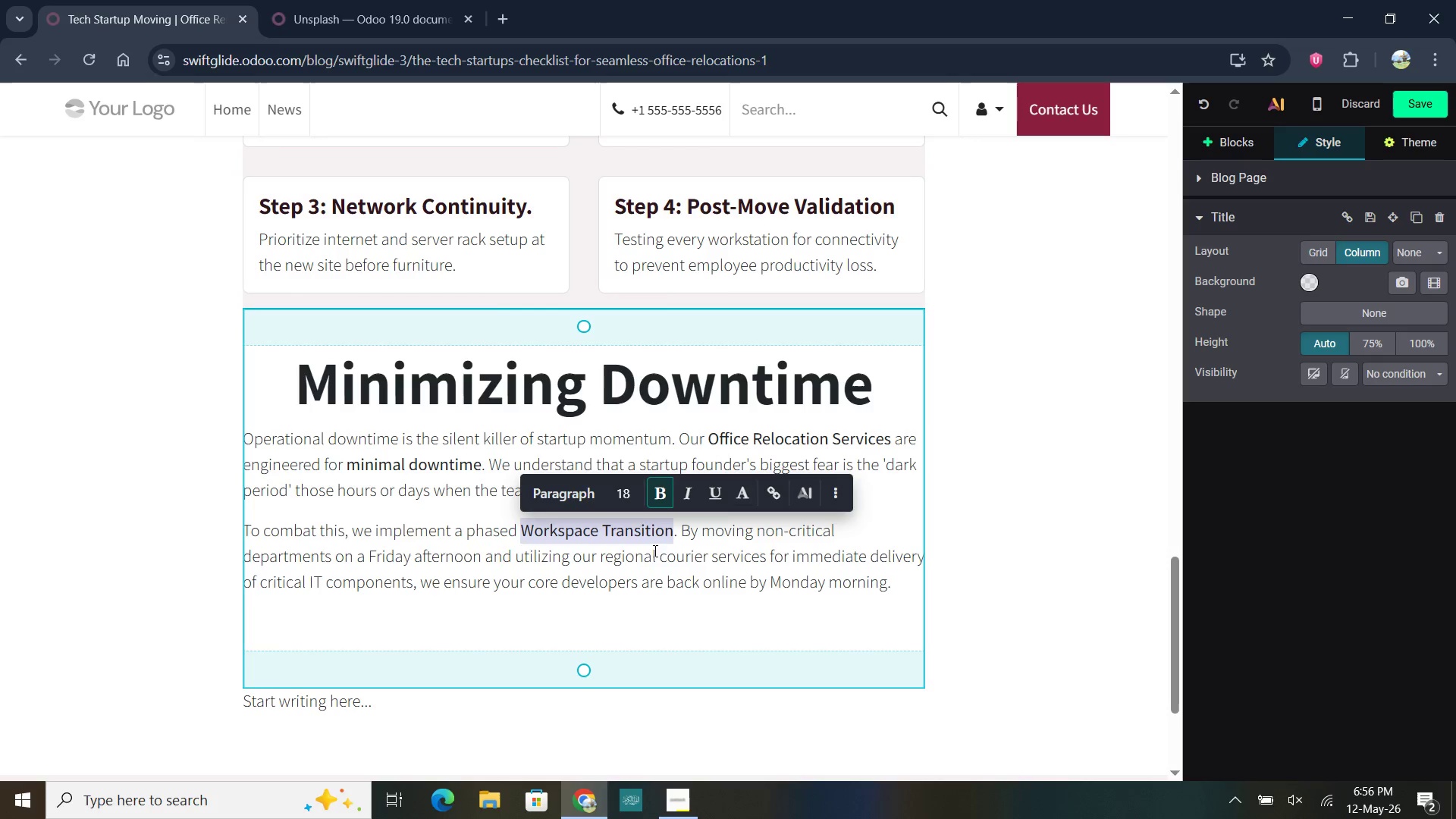 
left_click_drag(start_coordinate=[602, 554], to_coordinate=[766, 554])
 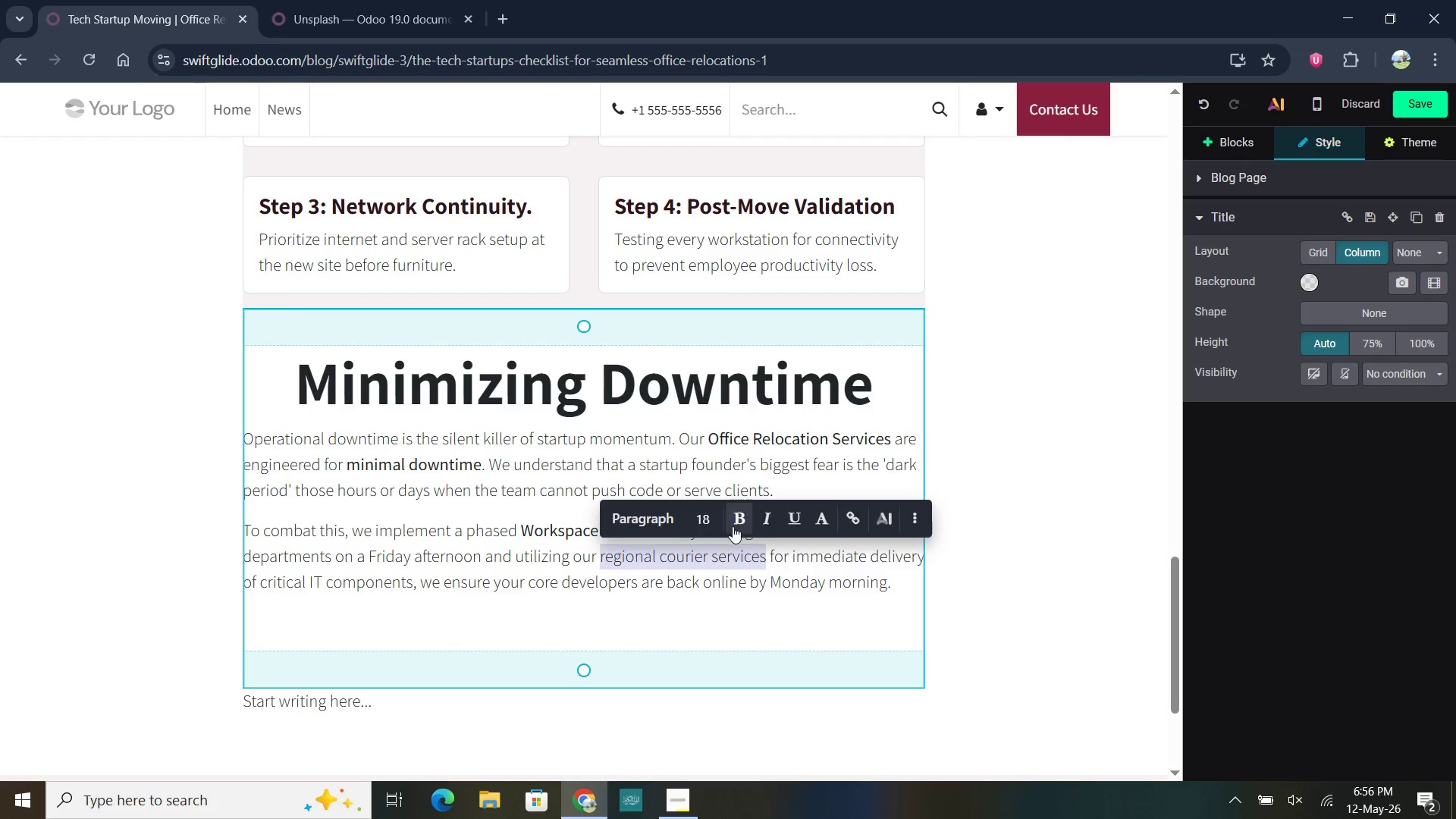 
left_click([733, 514])
 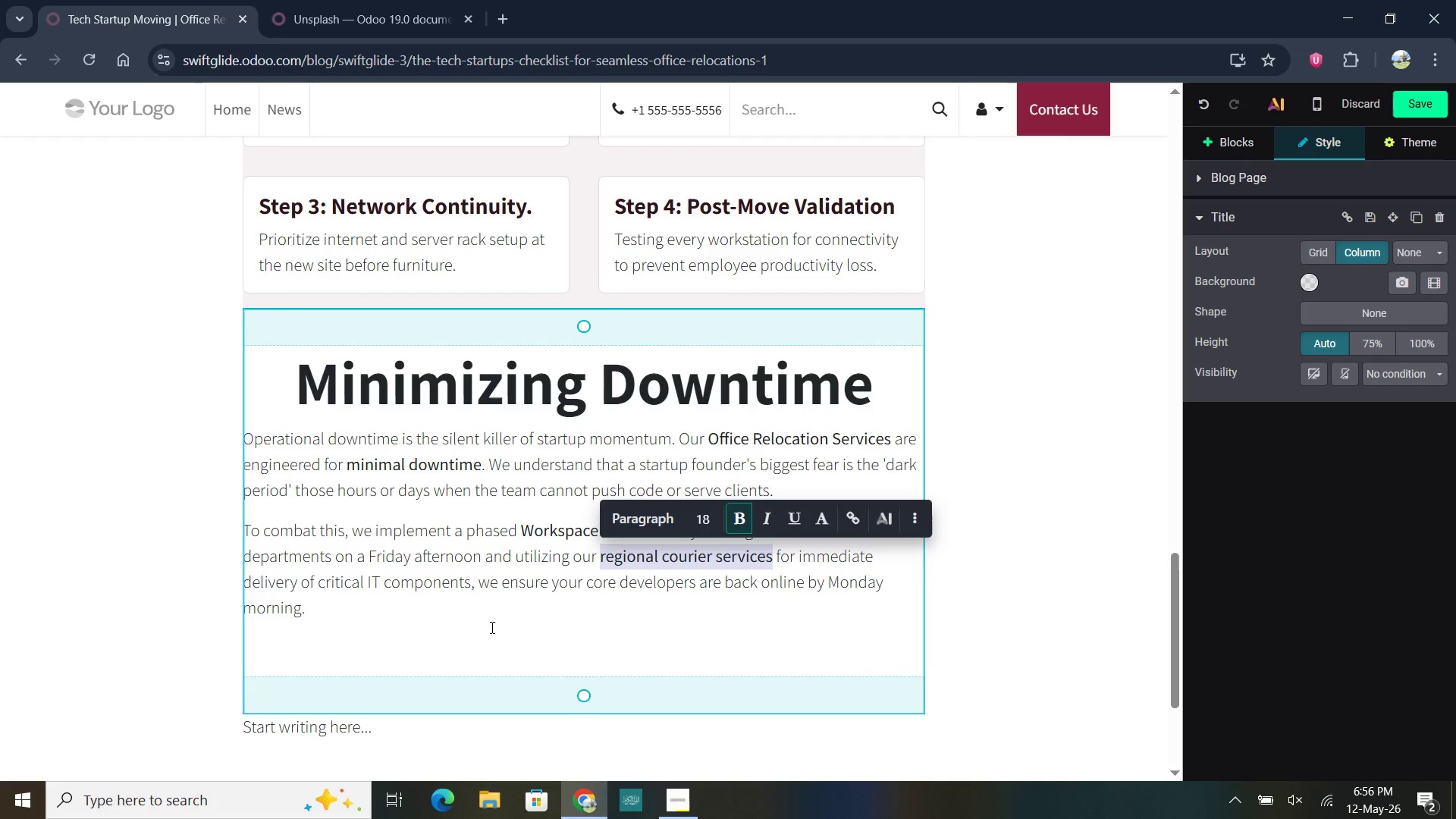 
left_click([340, 636])
 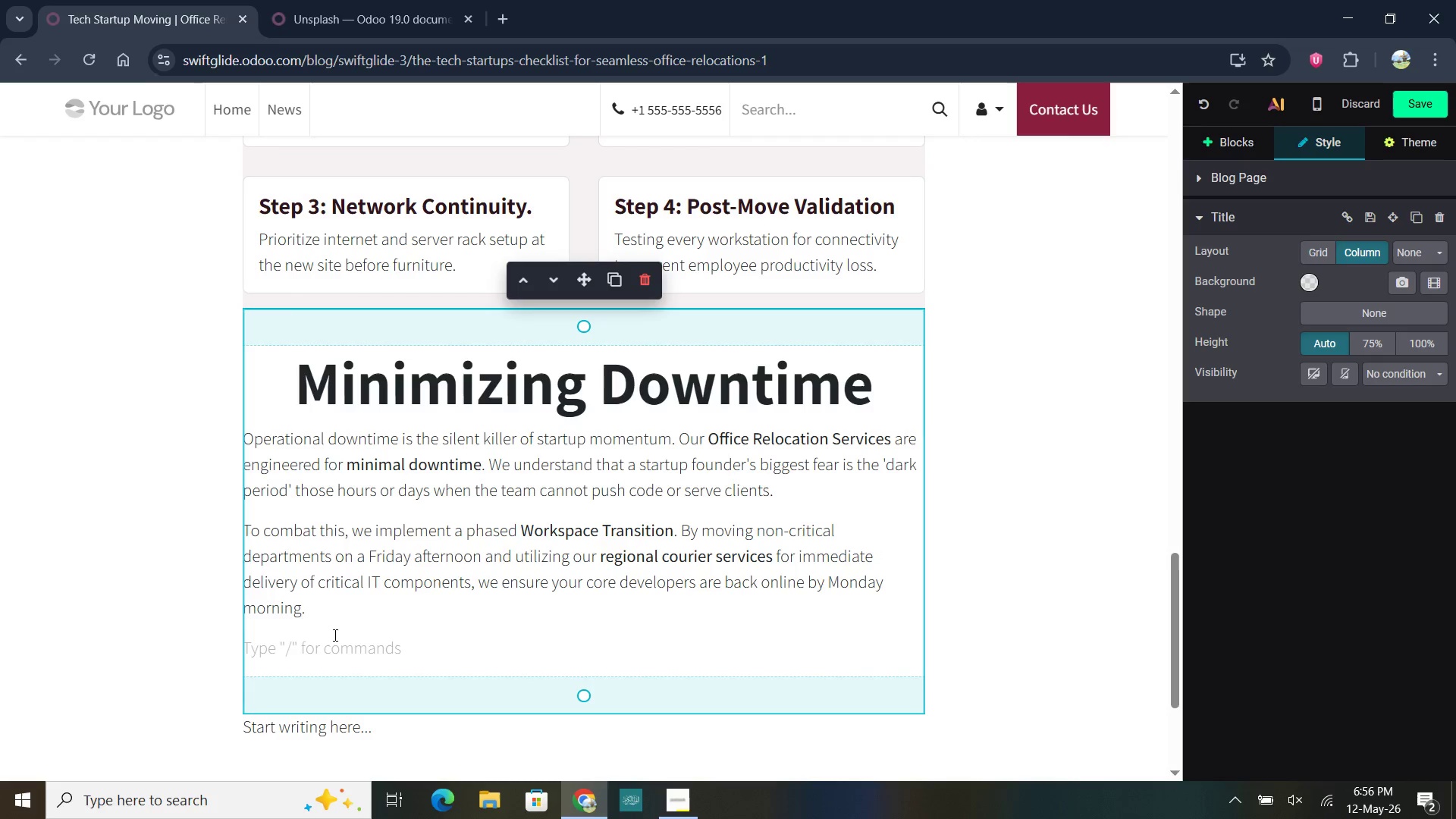 
type(Professional office moving isn't just about heavy lifting )
key(Backspace)
type(: it's about chronological precision )
key(Backspace)
type(. This involves)
 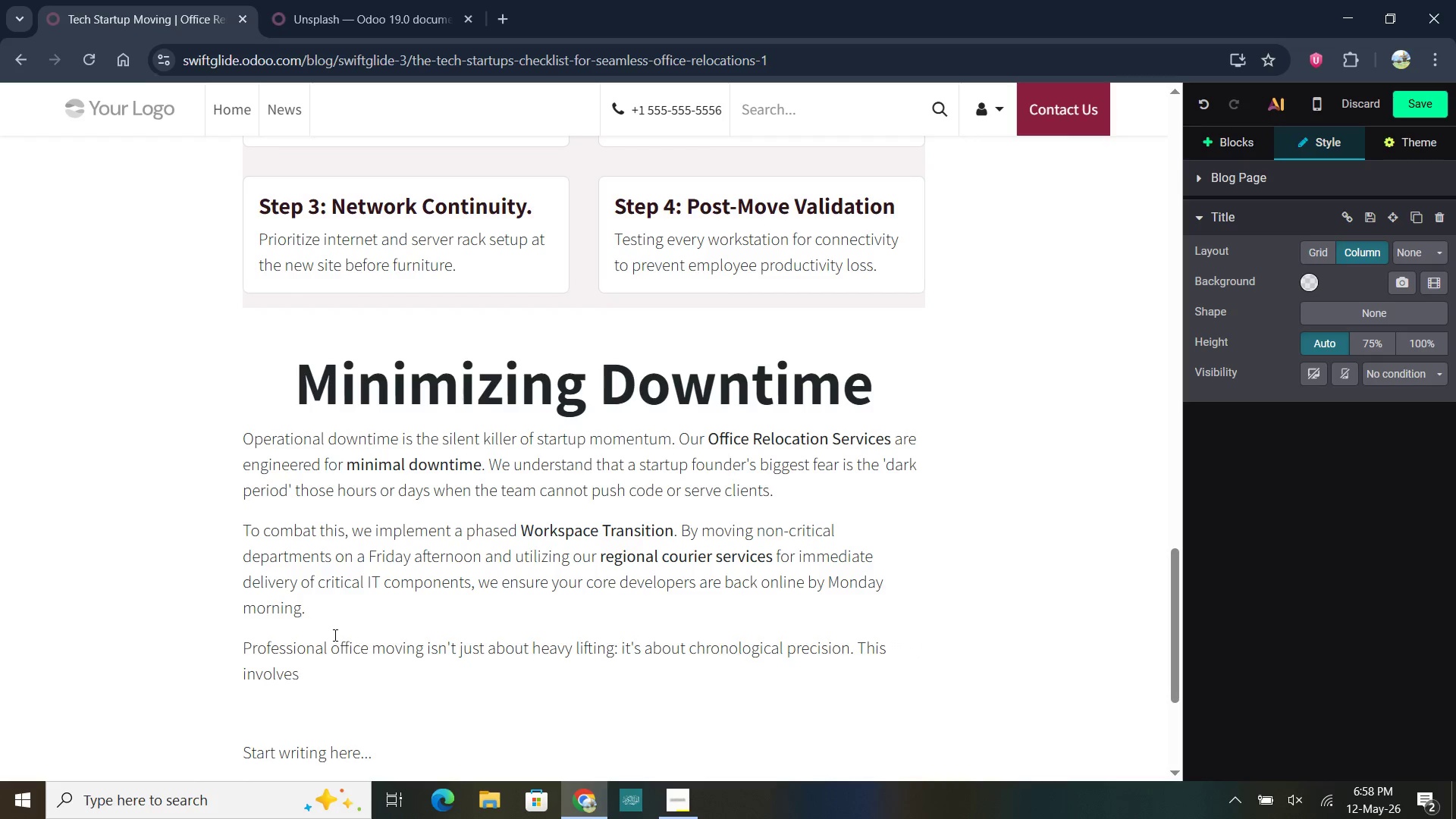 
type(co)
key(Backspace)
key(Backspace)
type( coordinating with internet service providers(IPS)
key(Backspace)
key(Backspace)
type(Ps) and property managers weeks in advance. If your Commercial Movers aren't asking )
 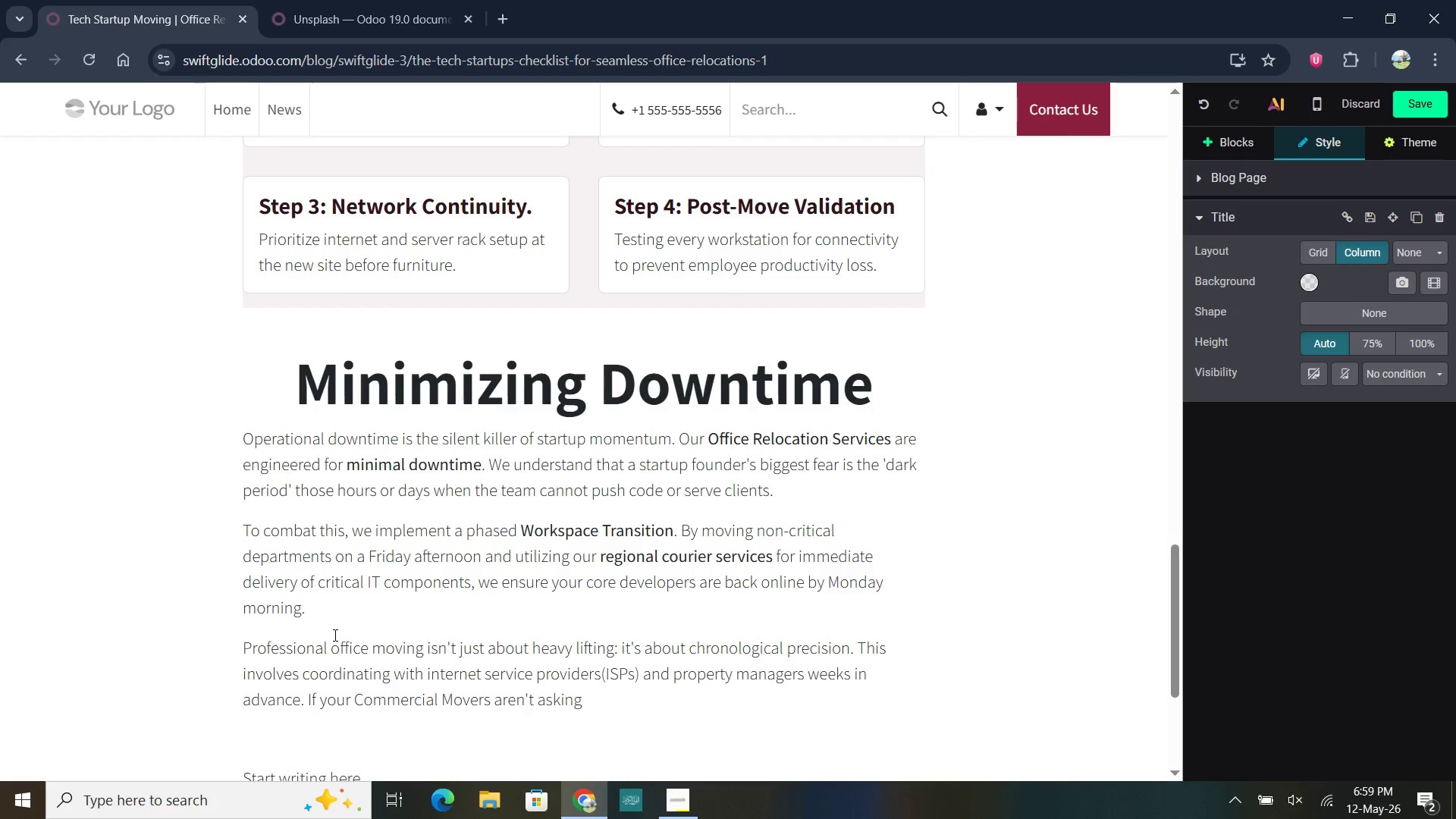 
type(about)
 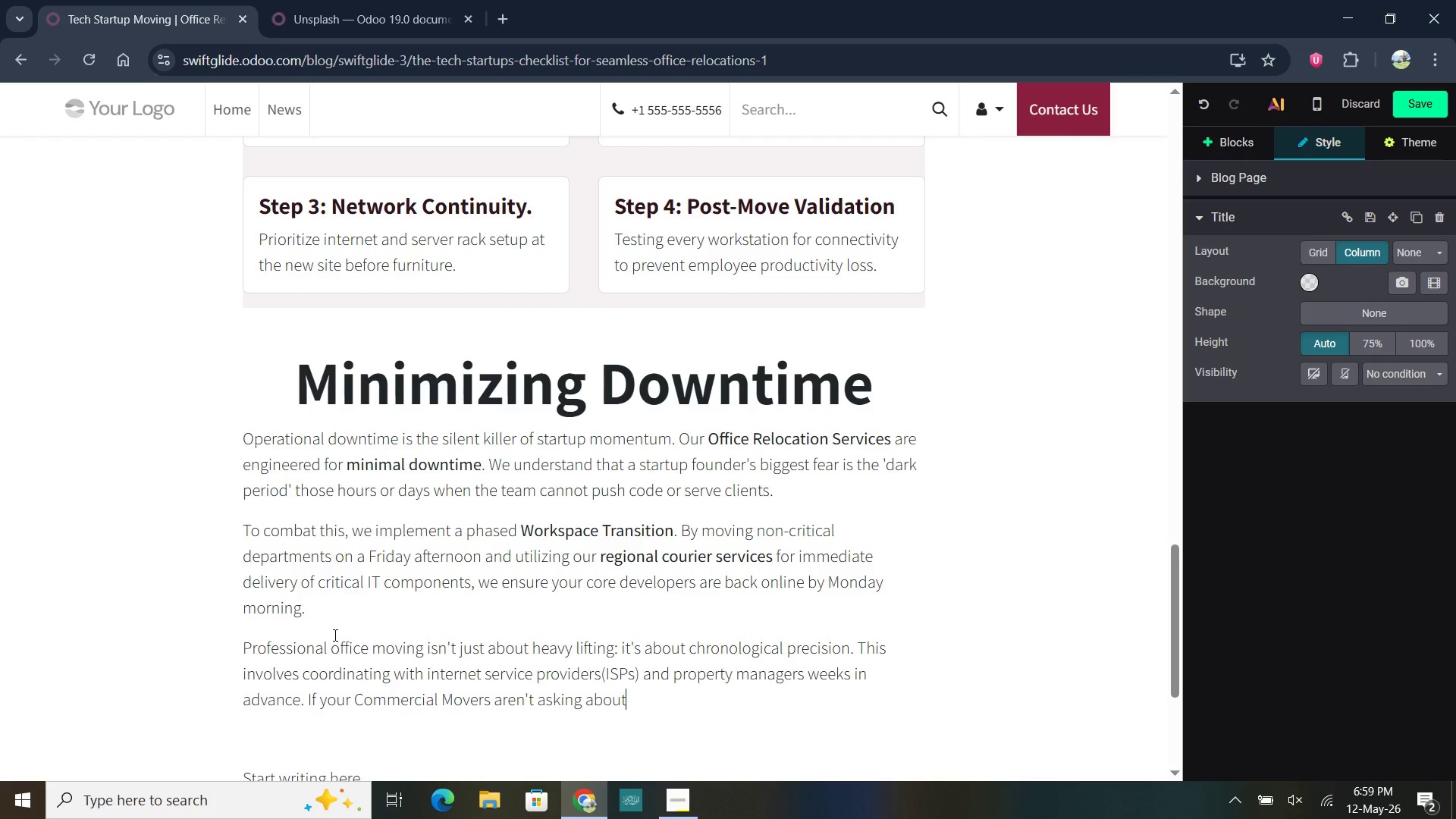 
type( your bandwidth cut )
key(Backspace)
type(-over date, they aren;t)
key(Backspace)
key(Backspace)
type('t the right partner for a tech move. SwiftGlide brif)
key(Backspace)
type(dges the gap between physical logistics and technical requirements, ensuring that your startup logistics are as agile as your software develp)
key(Backspace)
type(opment lifecycle.)
 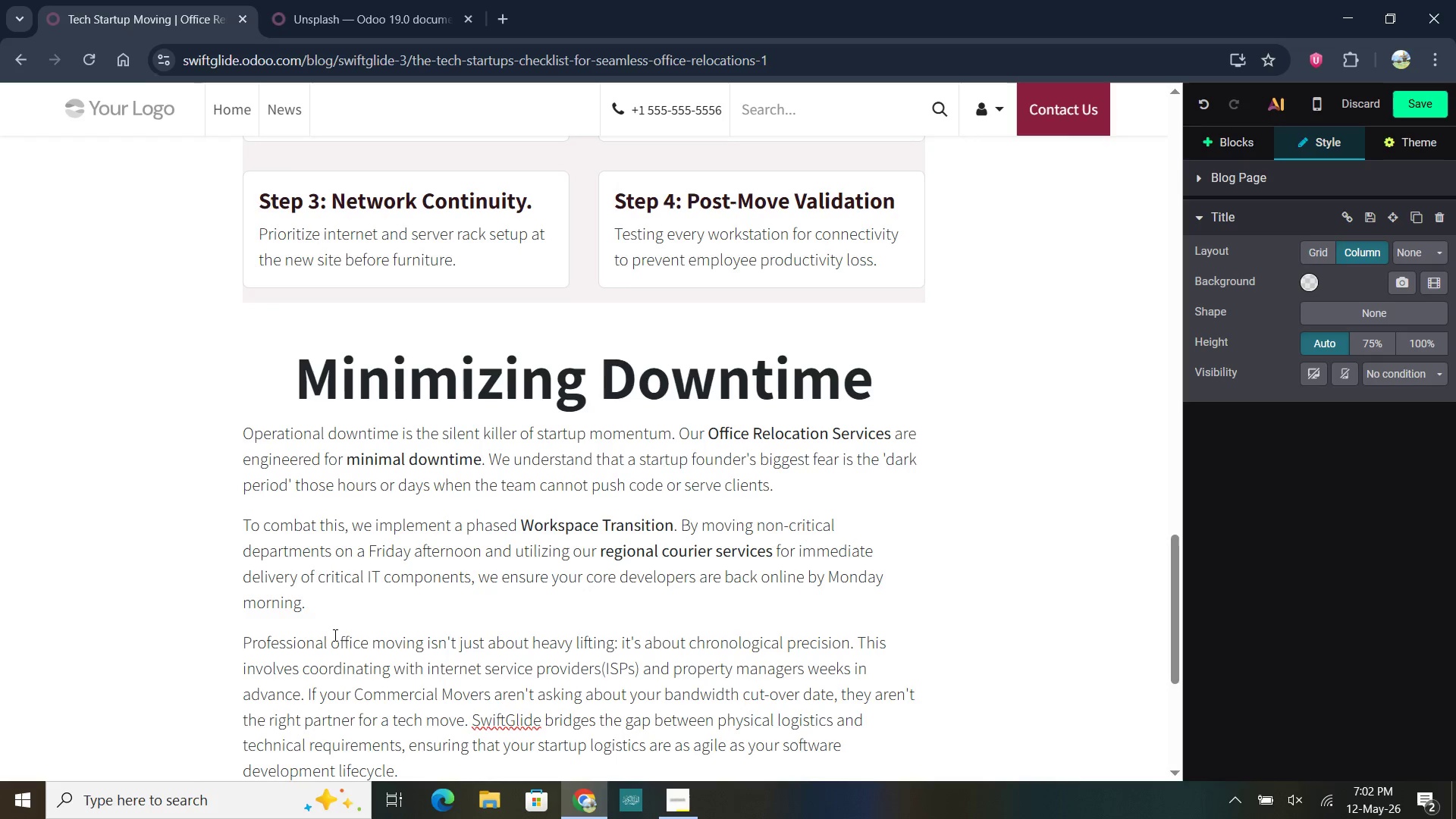 
left_click_drag(start_coordinate=[646, 742], to_coordinate=[538, 748])
 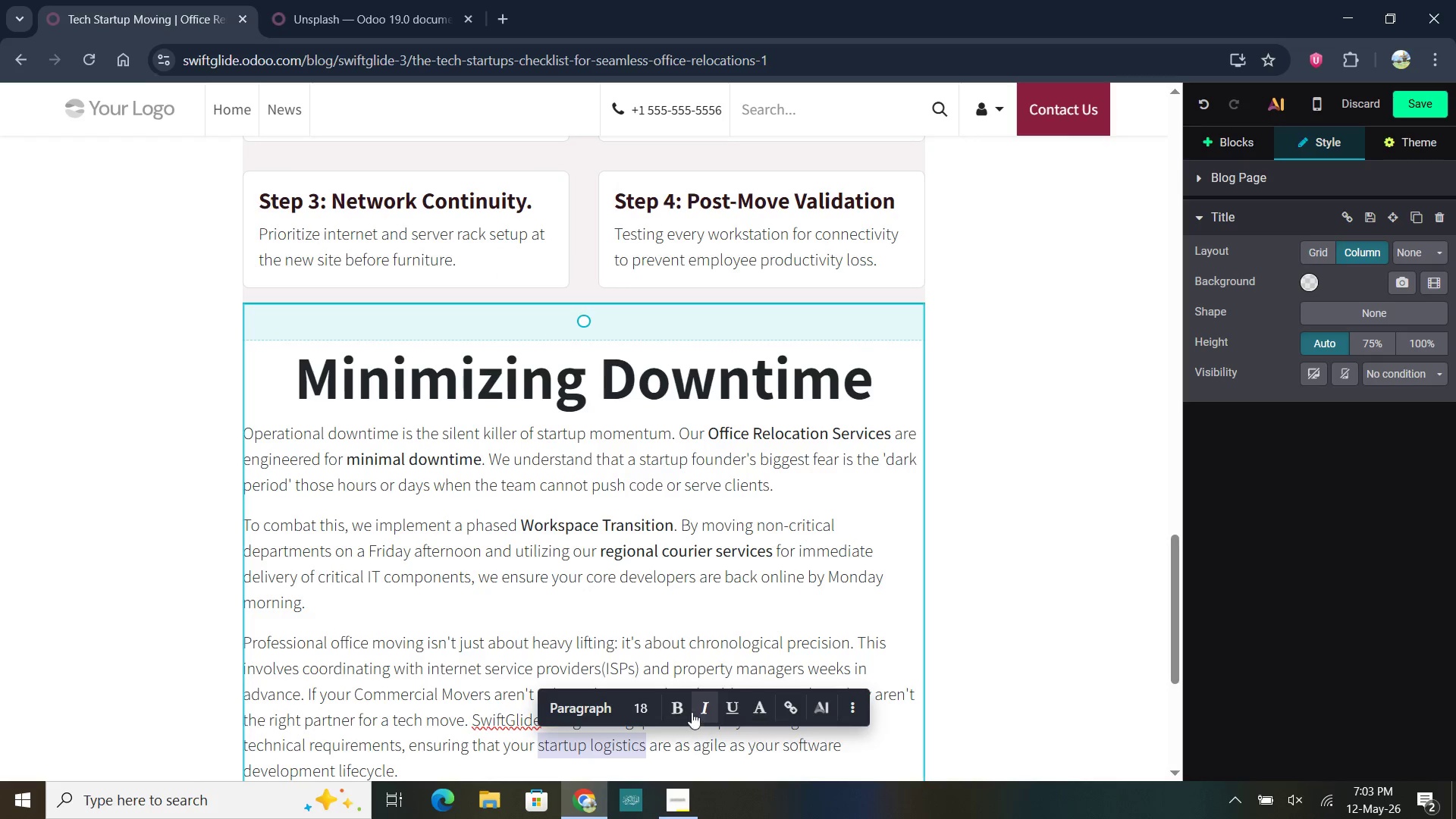 
left_click([682, 712])
 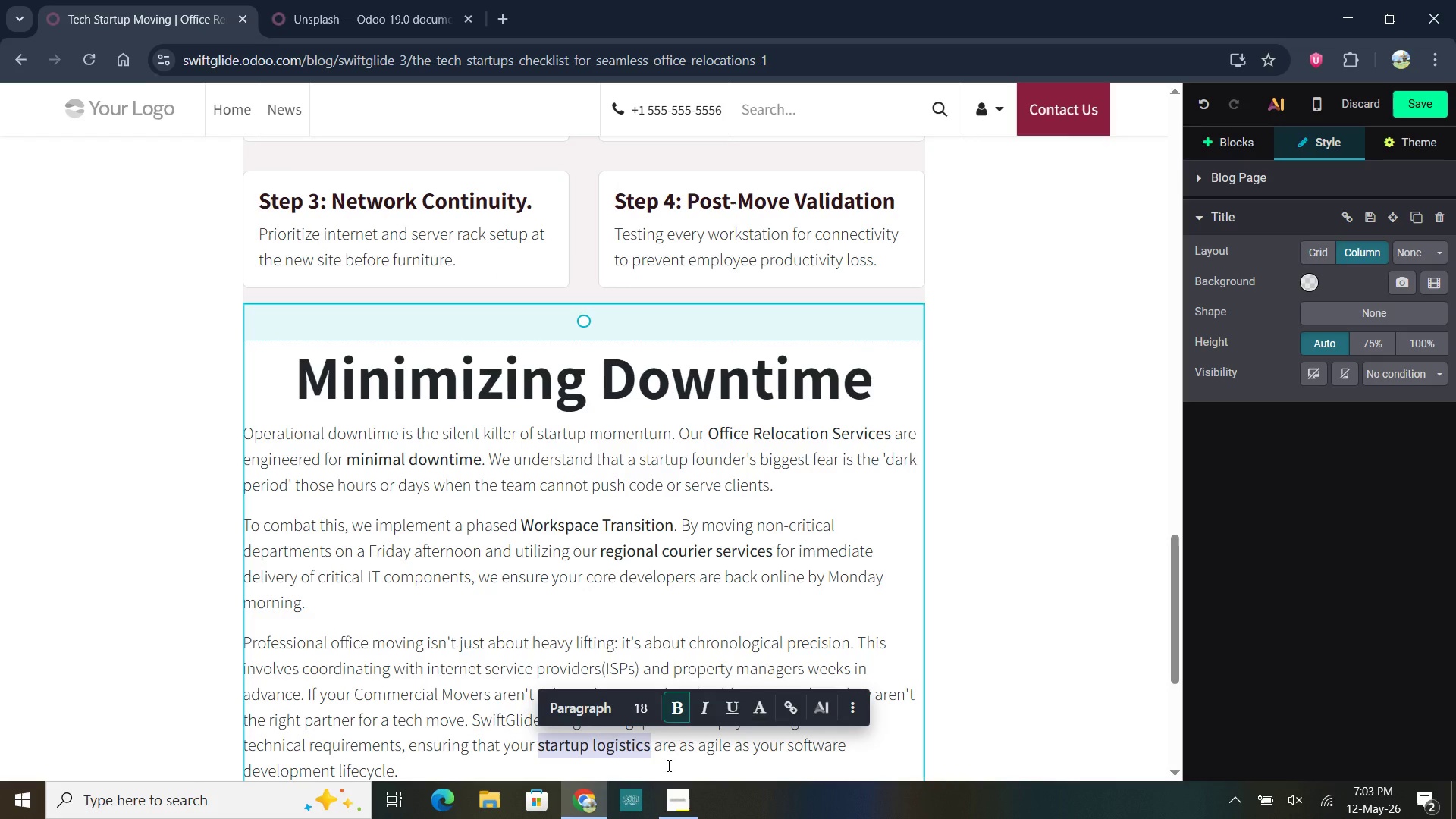 
left_click([667, 765])
 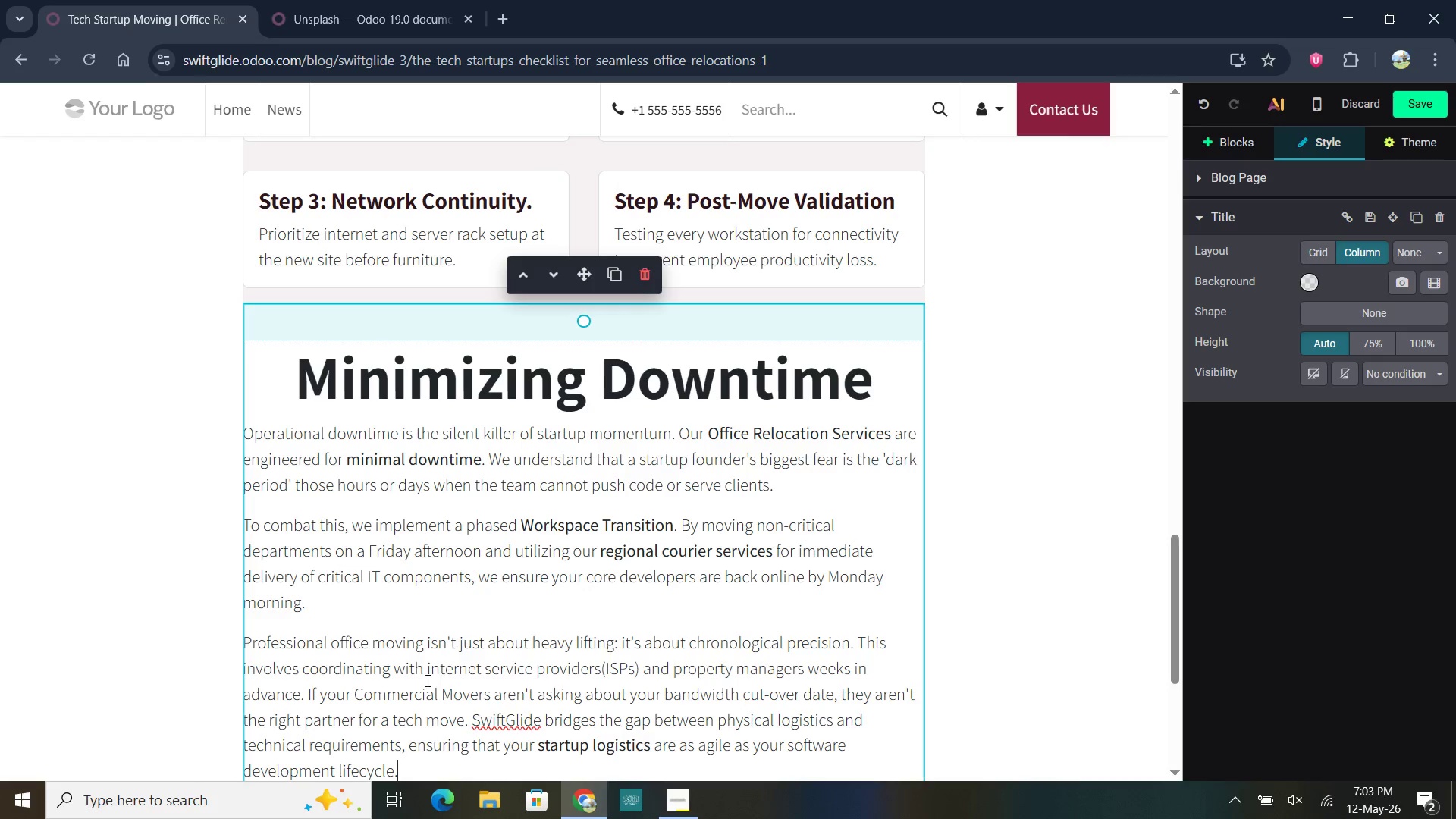 
left_click_drag(start_coordinate=[354, 690], to_coordinate=[488, 695])
 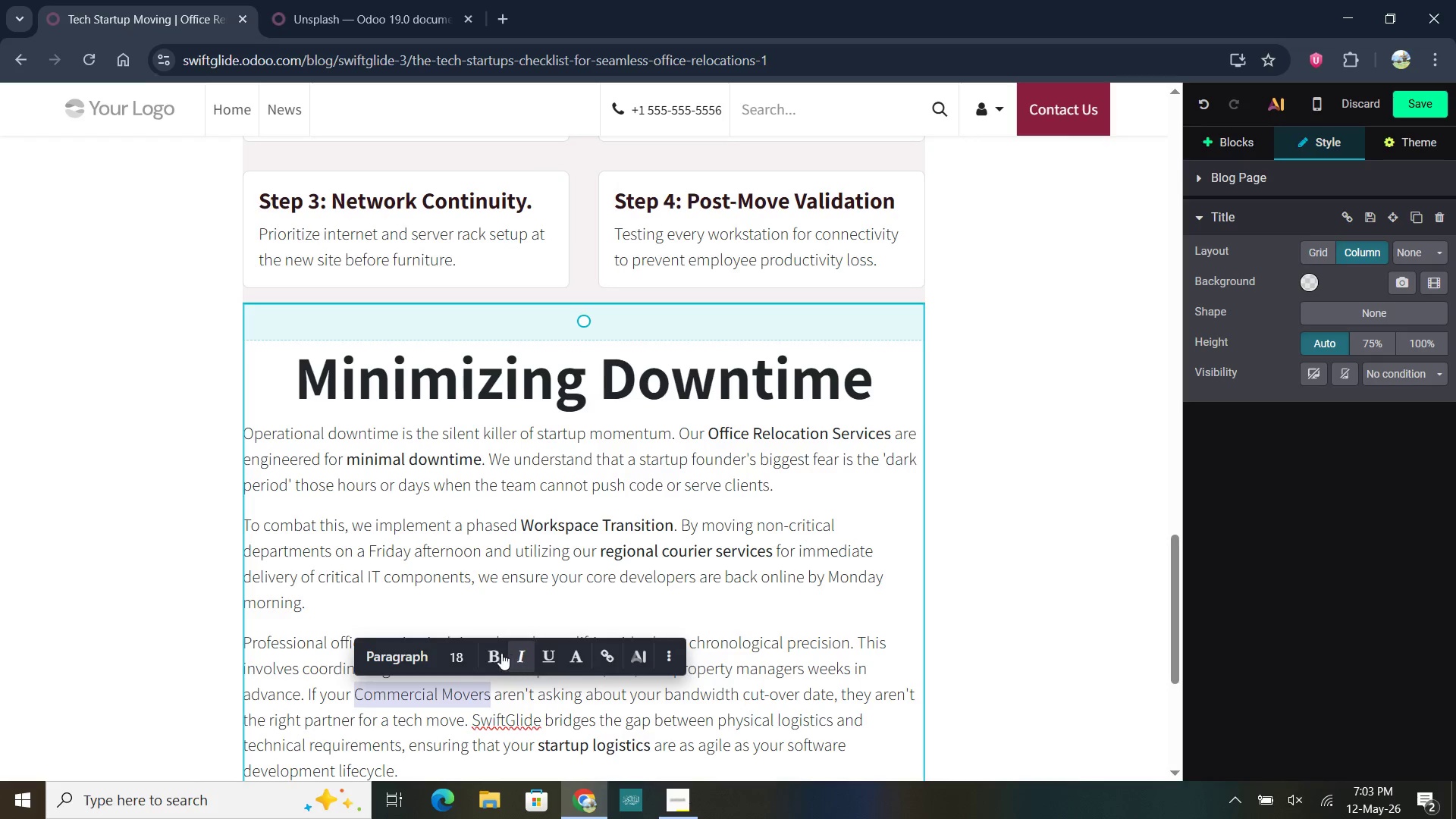 
left_click([499, 653])
 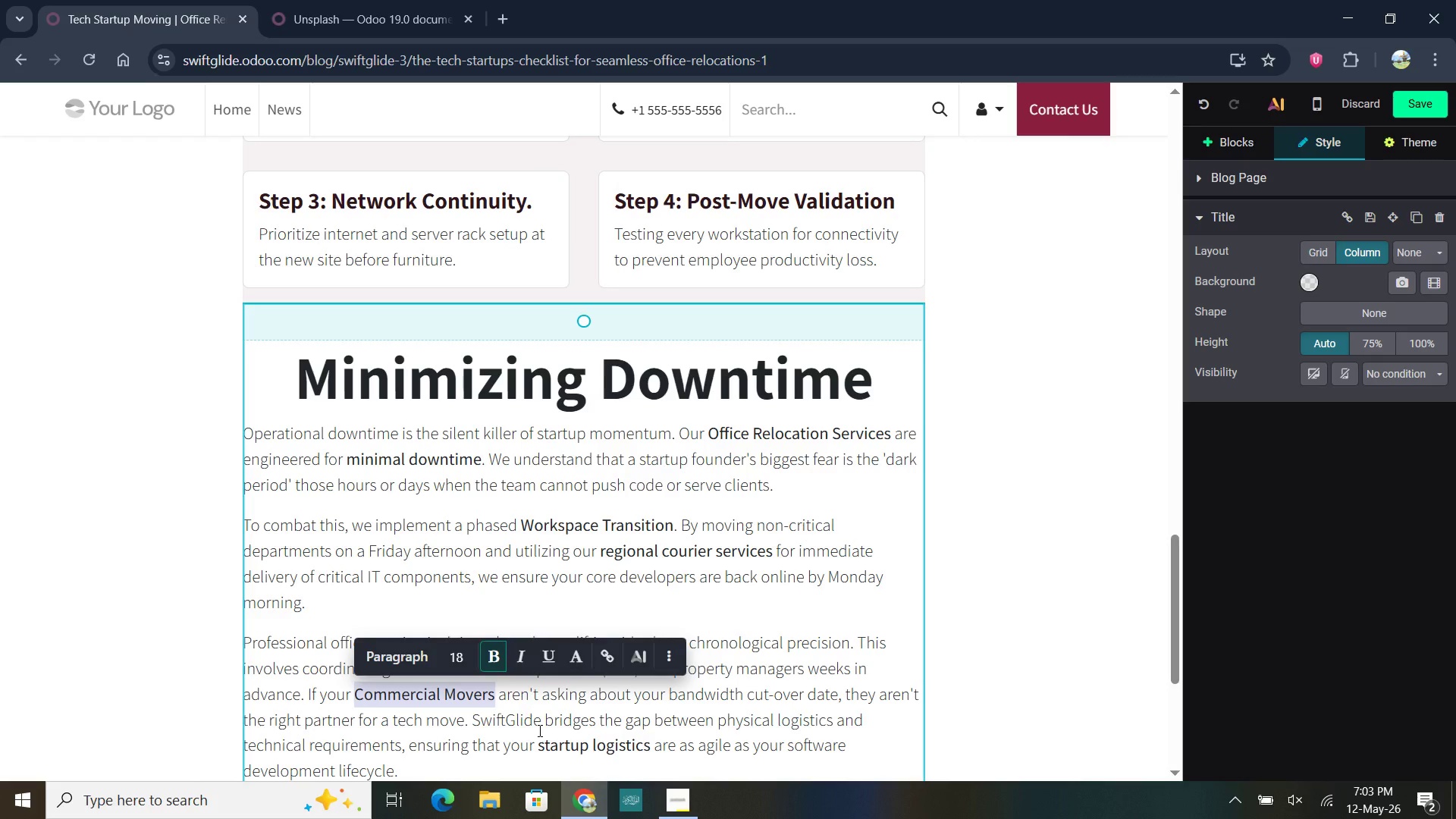 
wait(6.31)
 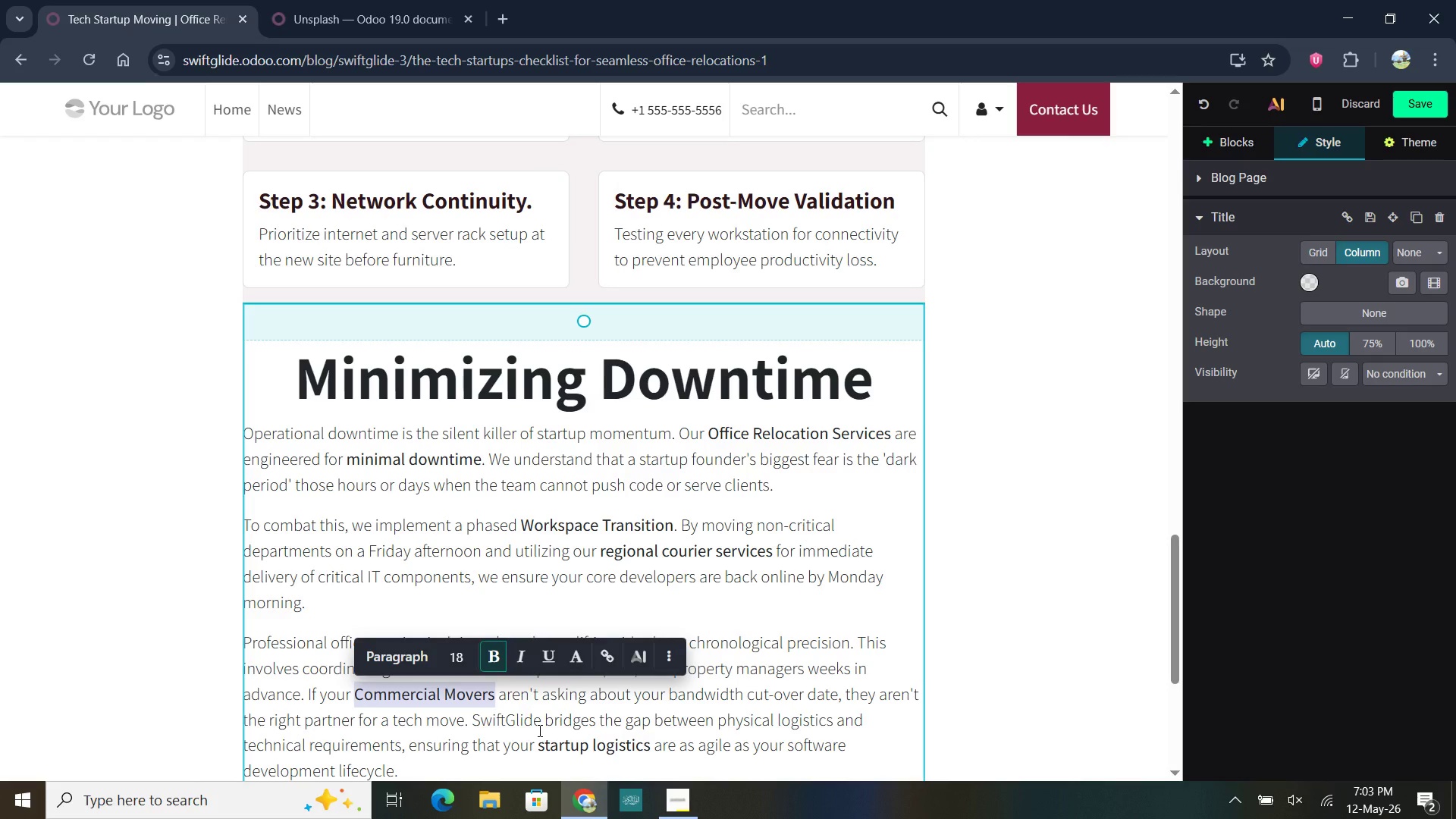 
scroll: coordinate [757, 613], scroll_direction: down, amount: 9.0
 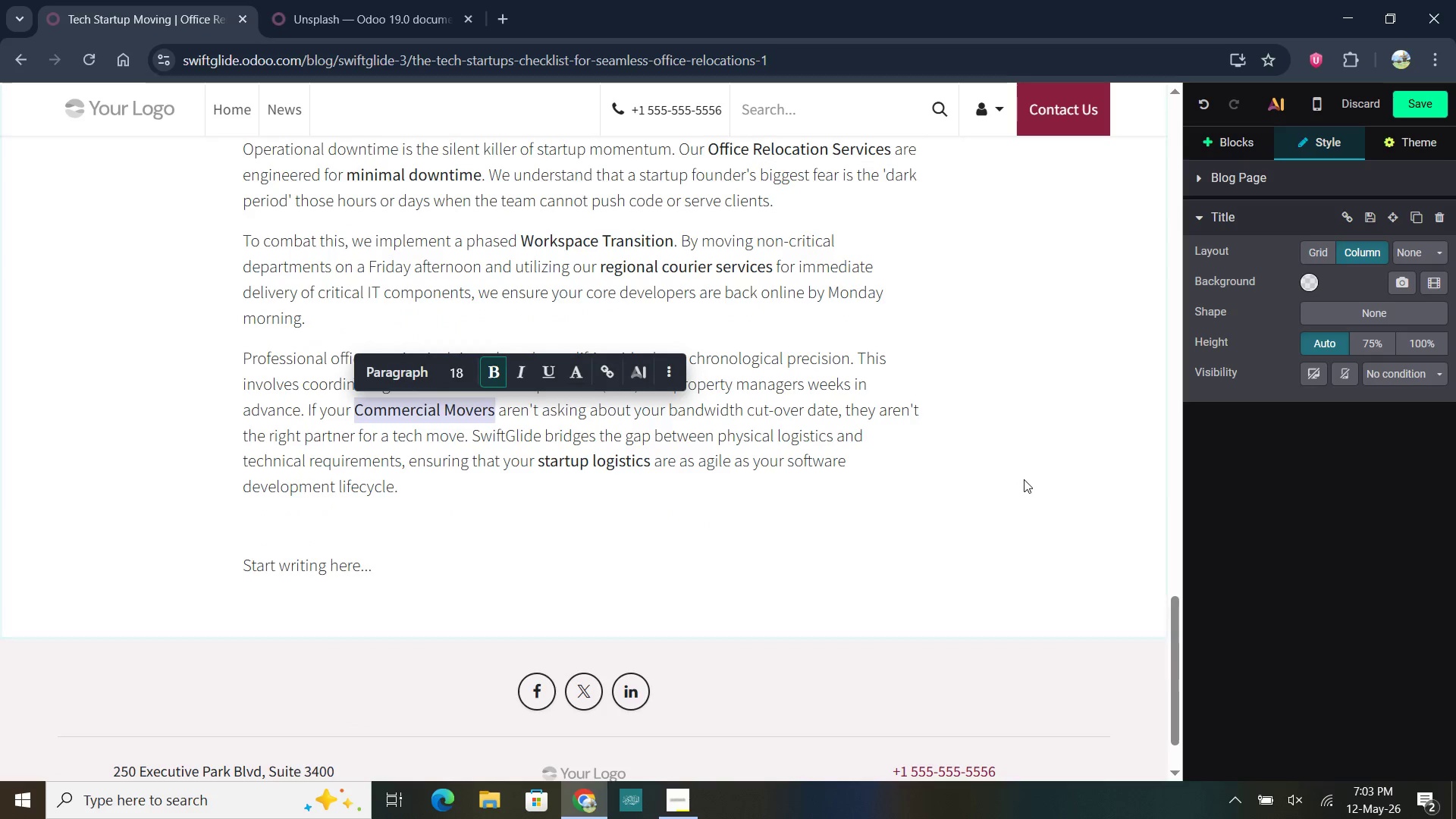 
left_click([1024, 480])
 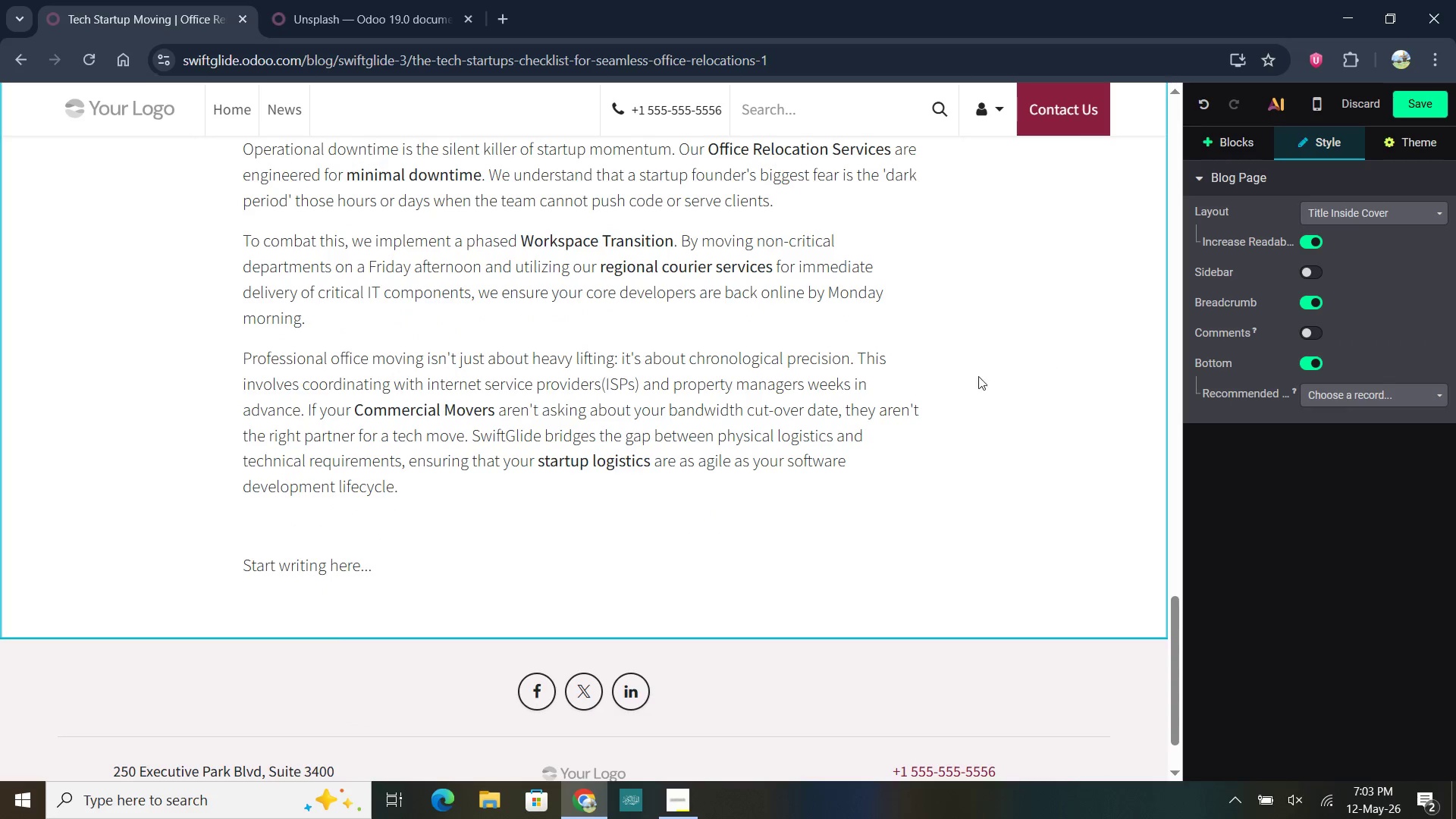 
scroll: coordinate [638, 517], scroll_direction: up, amount: 2.0
 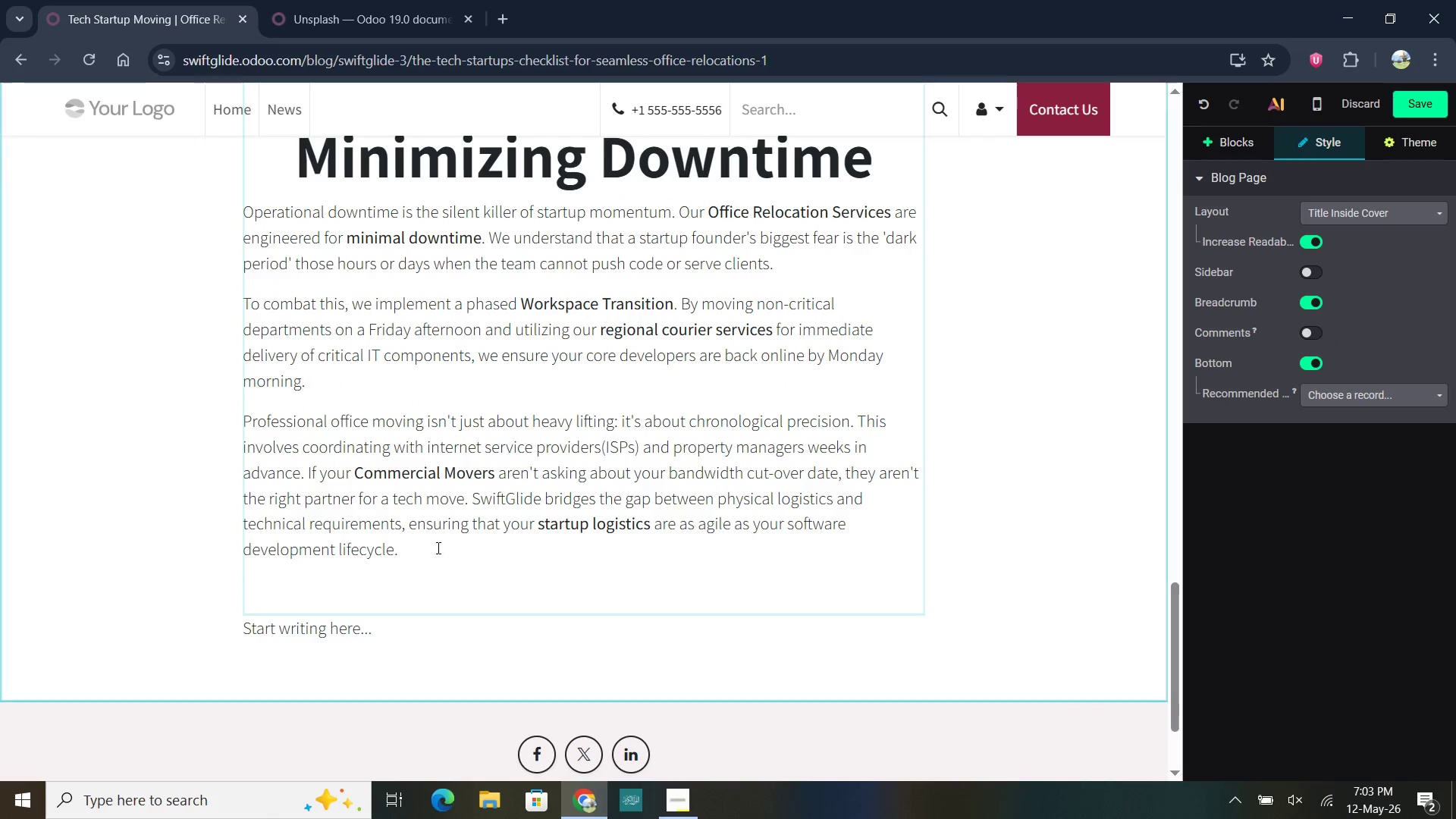 
left_click_drag(start_coordinate=[423, 554], to_coordinate=[243, 212])
 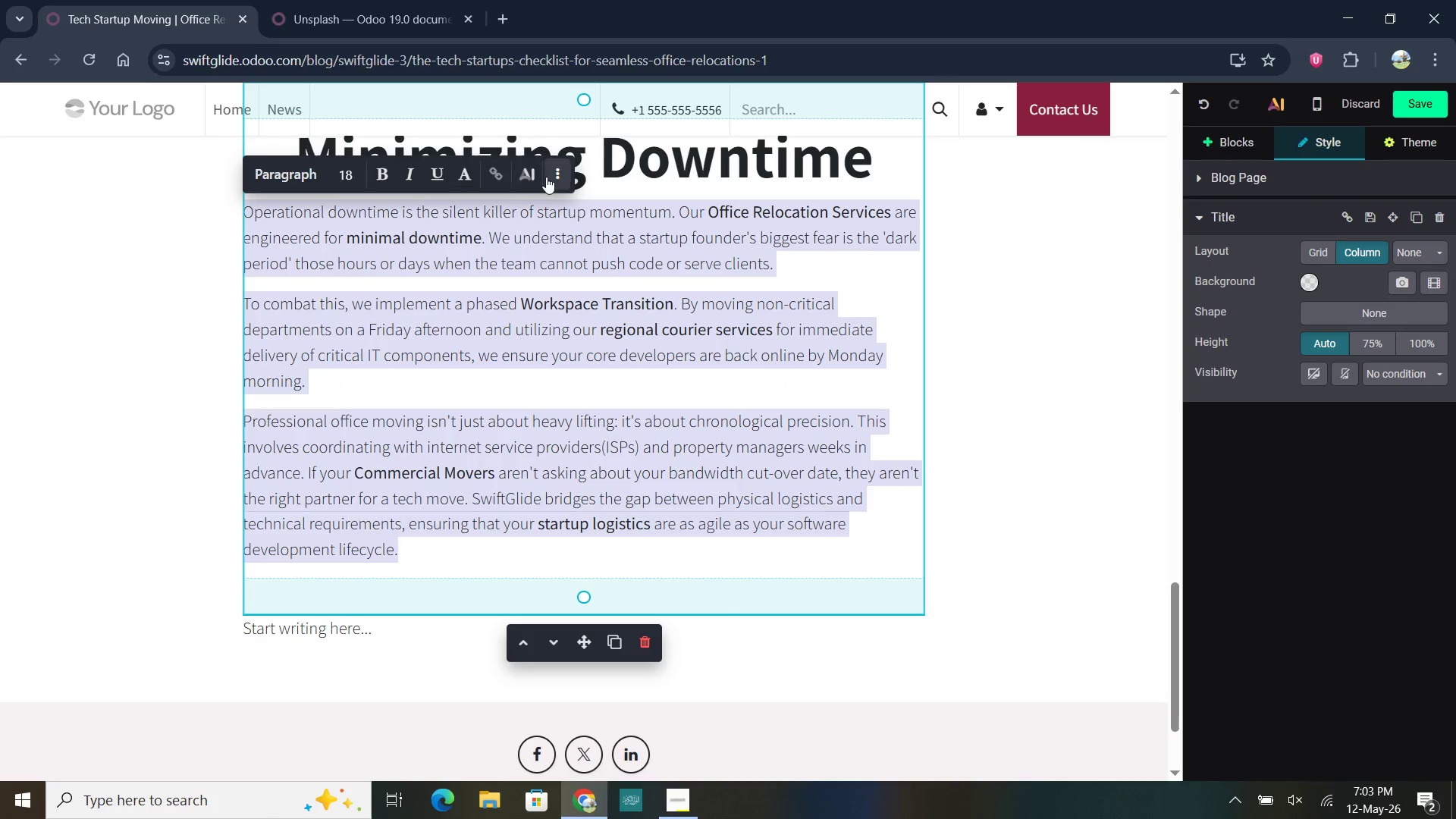 
left_click([554, 169])
 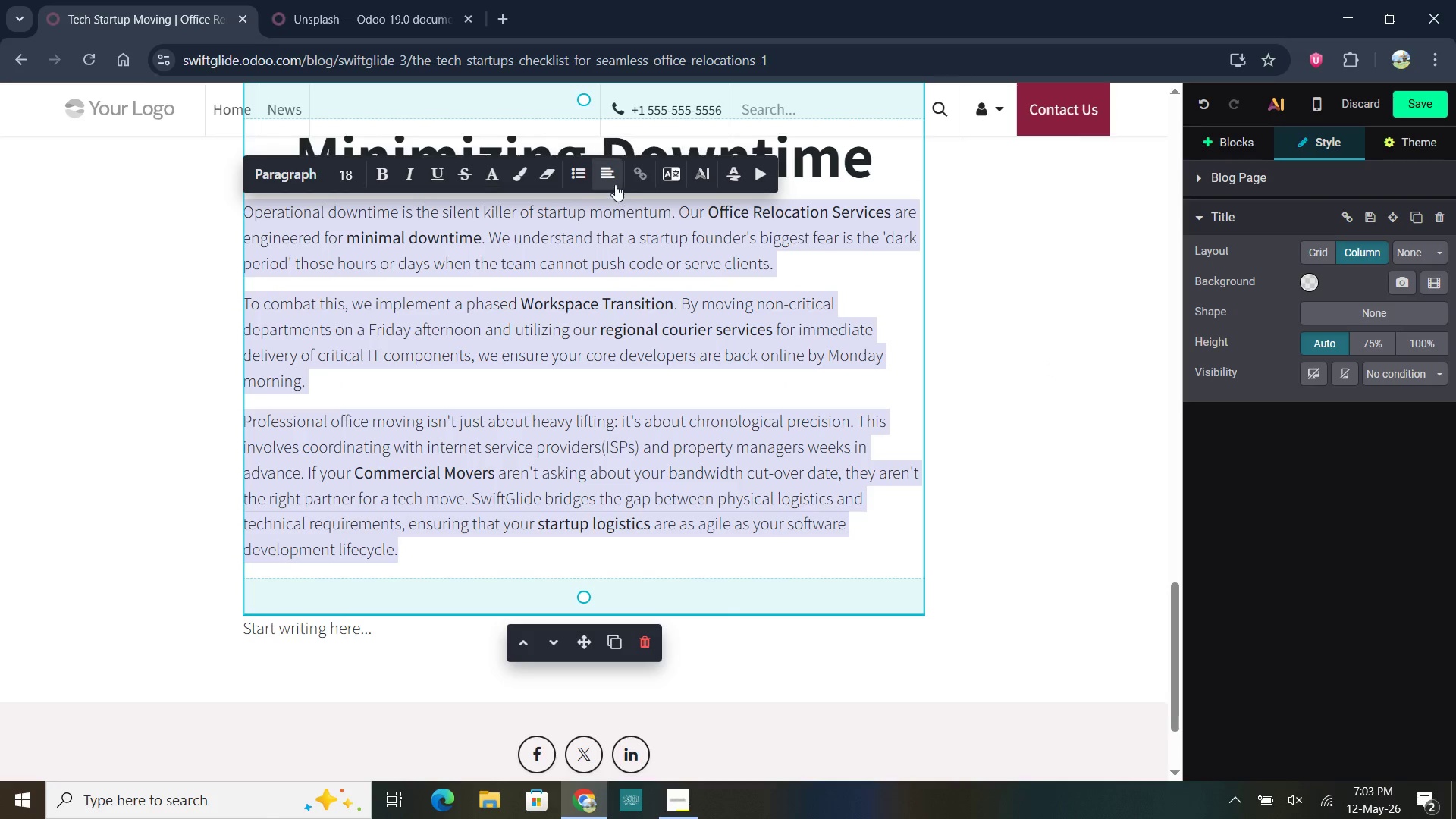 
left_click([612, 182])
 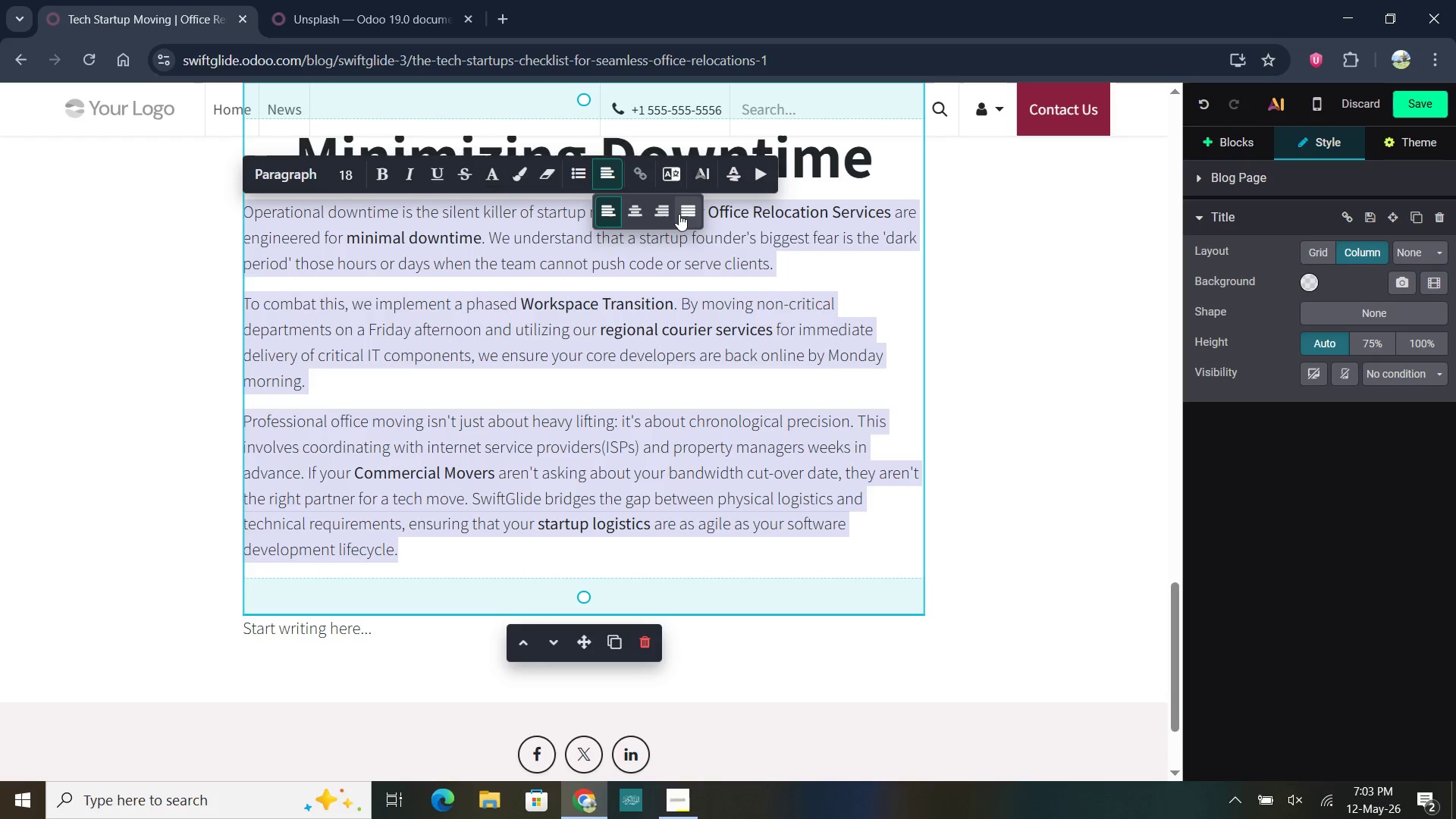 
left_click([685, 215])
 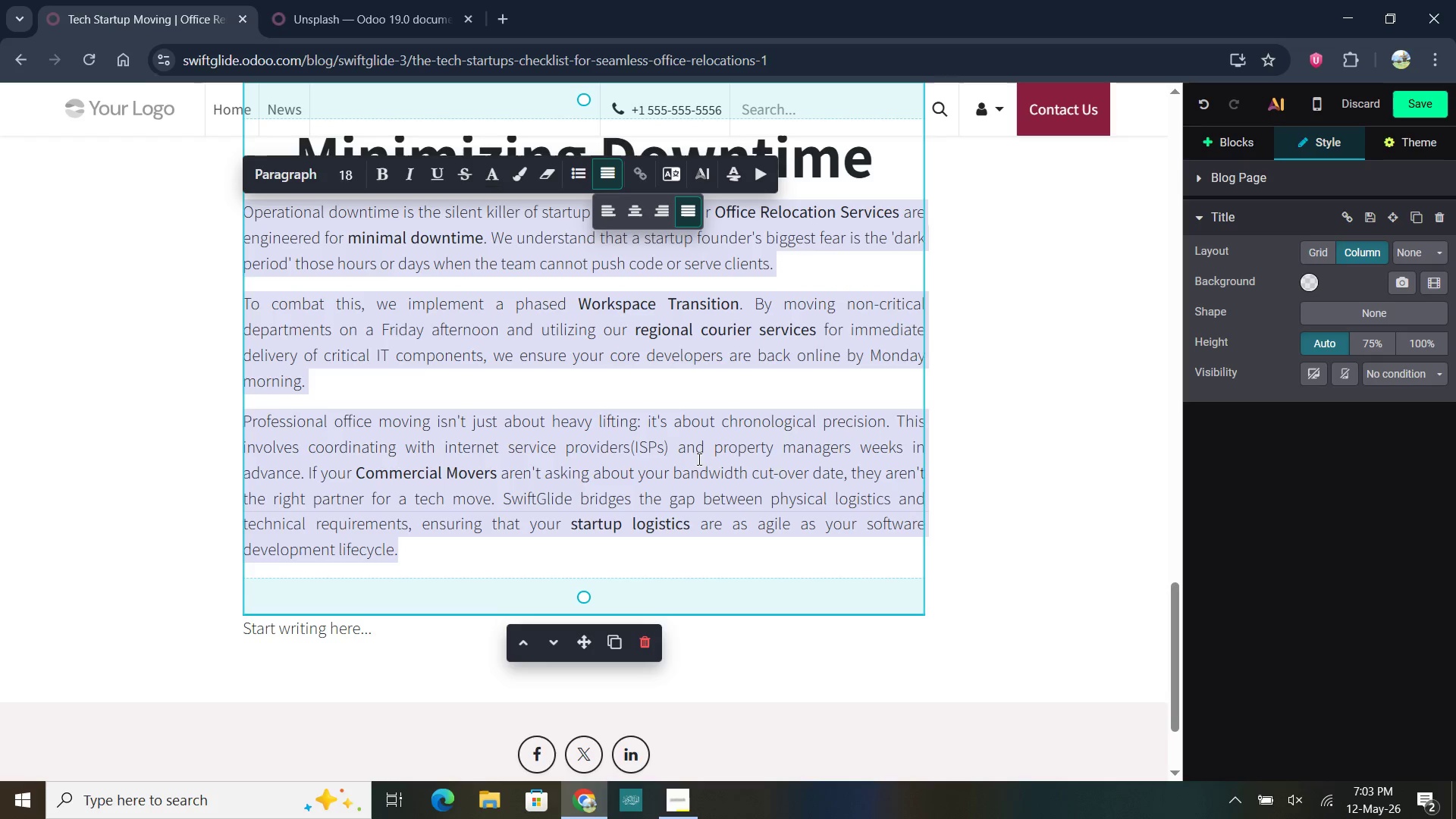 
left_click([691, 469])
 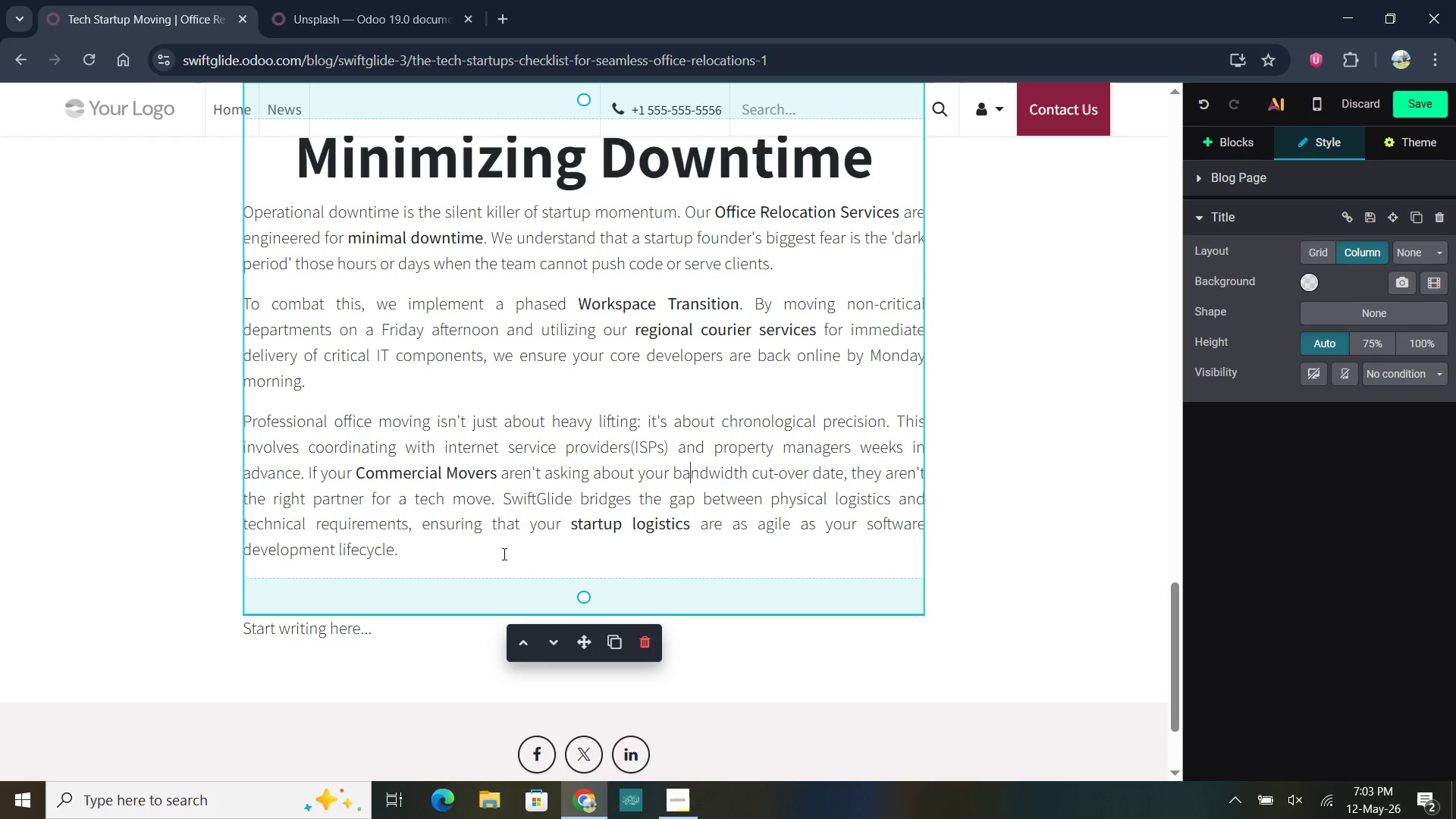 
scroll: coordinate [645, 534], scroll_direction: down, amount: 6.0
 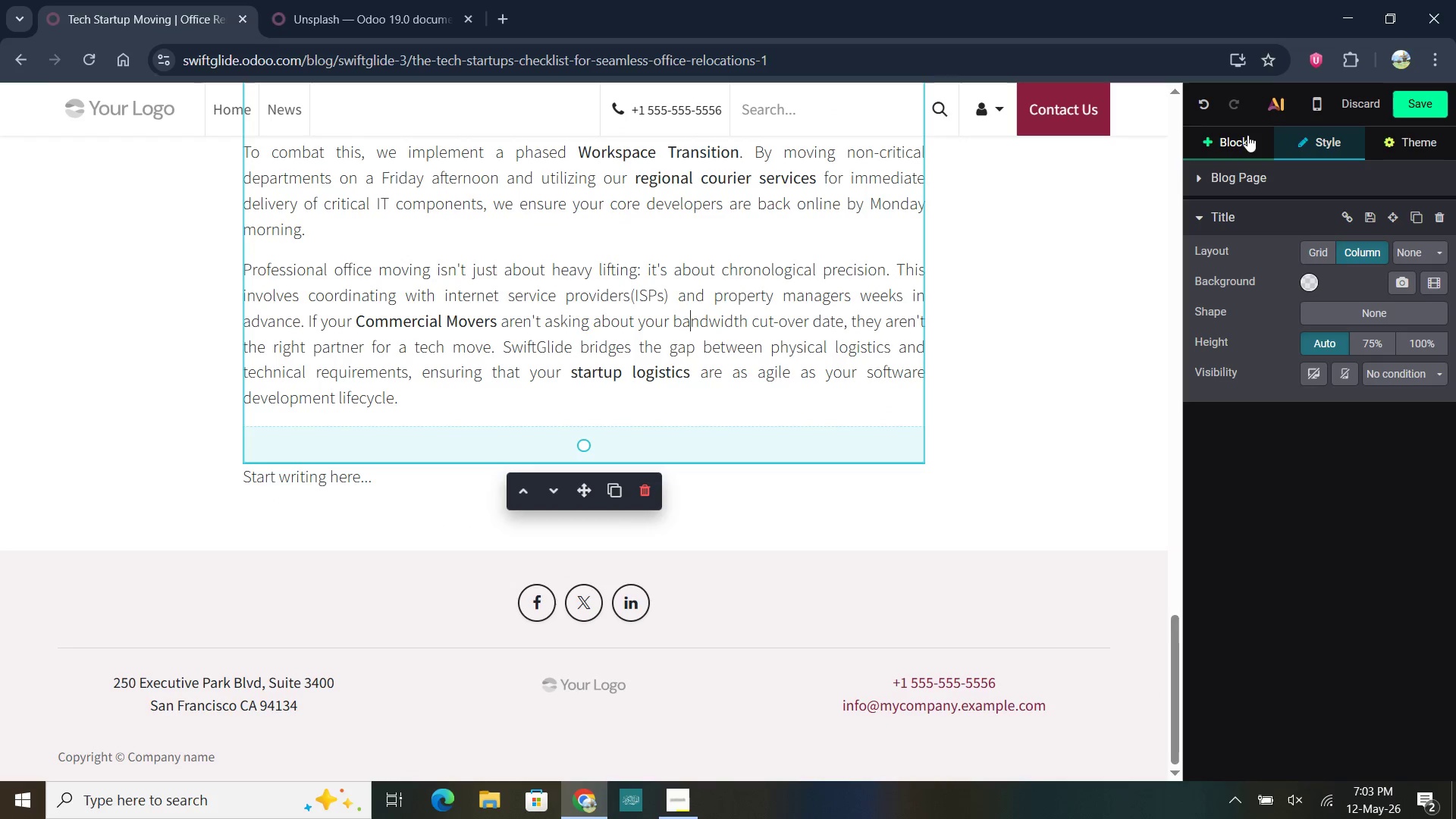 
left_click([1241, 136])
 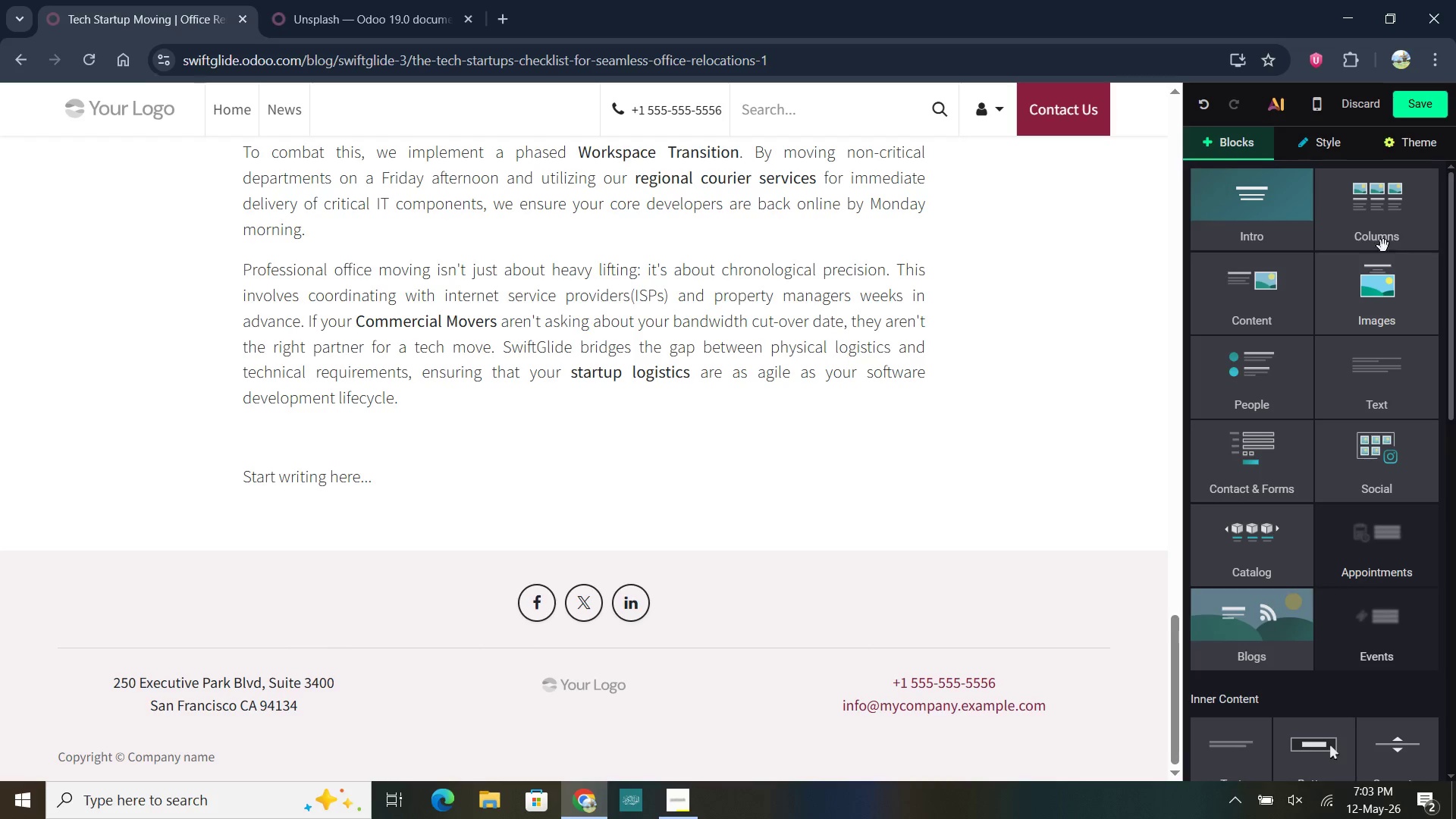 
wait(6.94)
 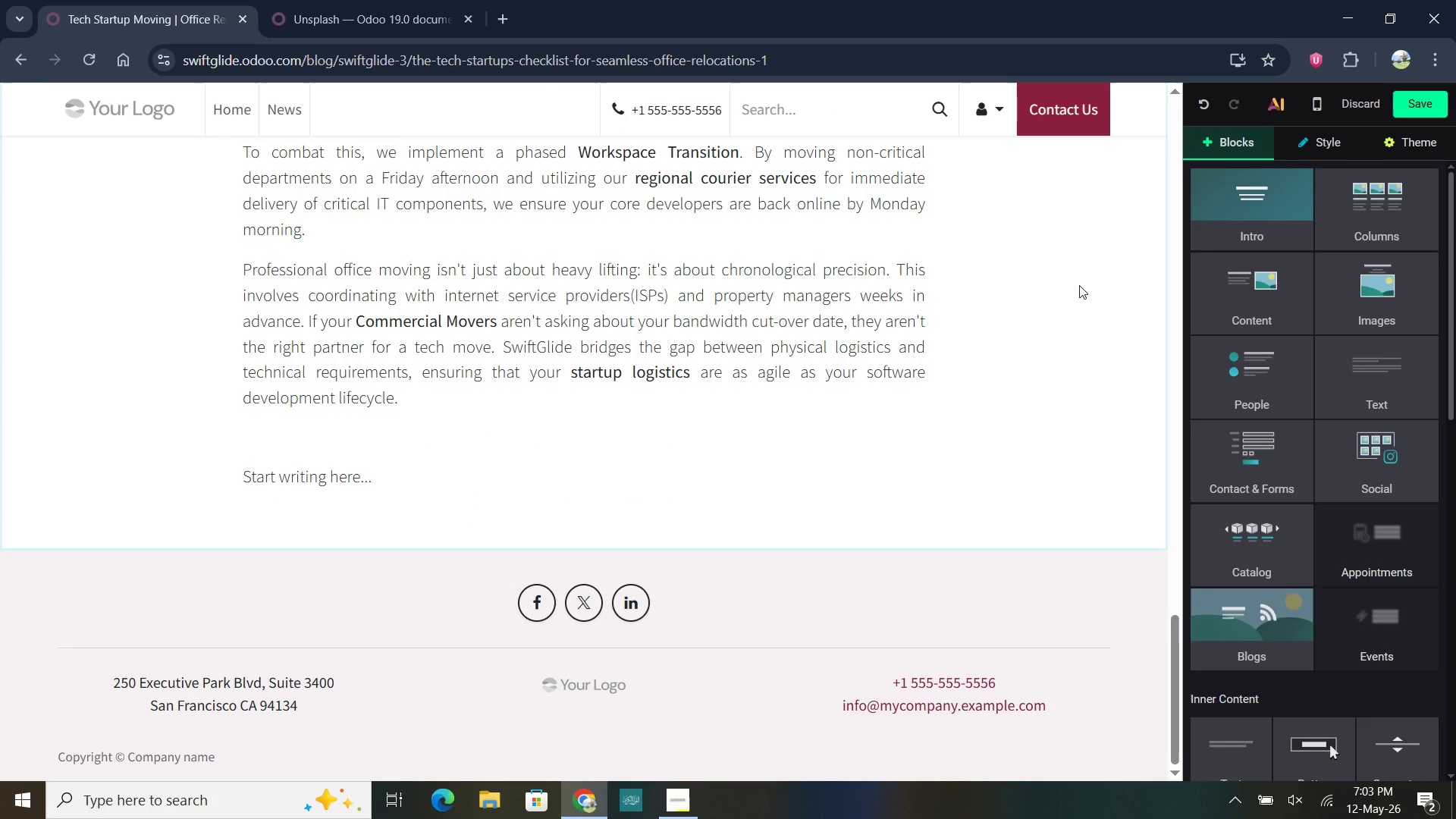 
left_click_drag(start_coordinate=[1256, 292], to_coordinate=[629, 452])
 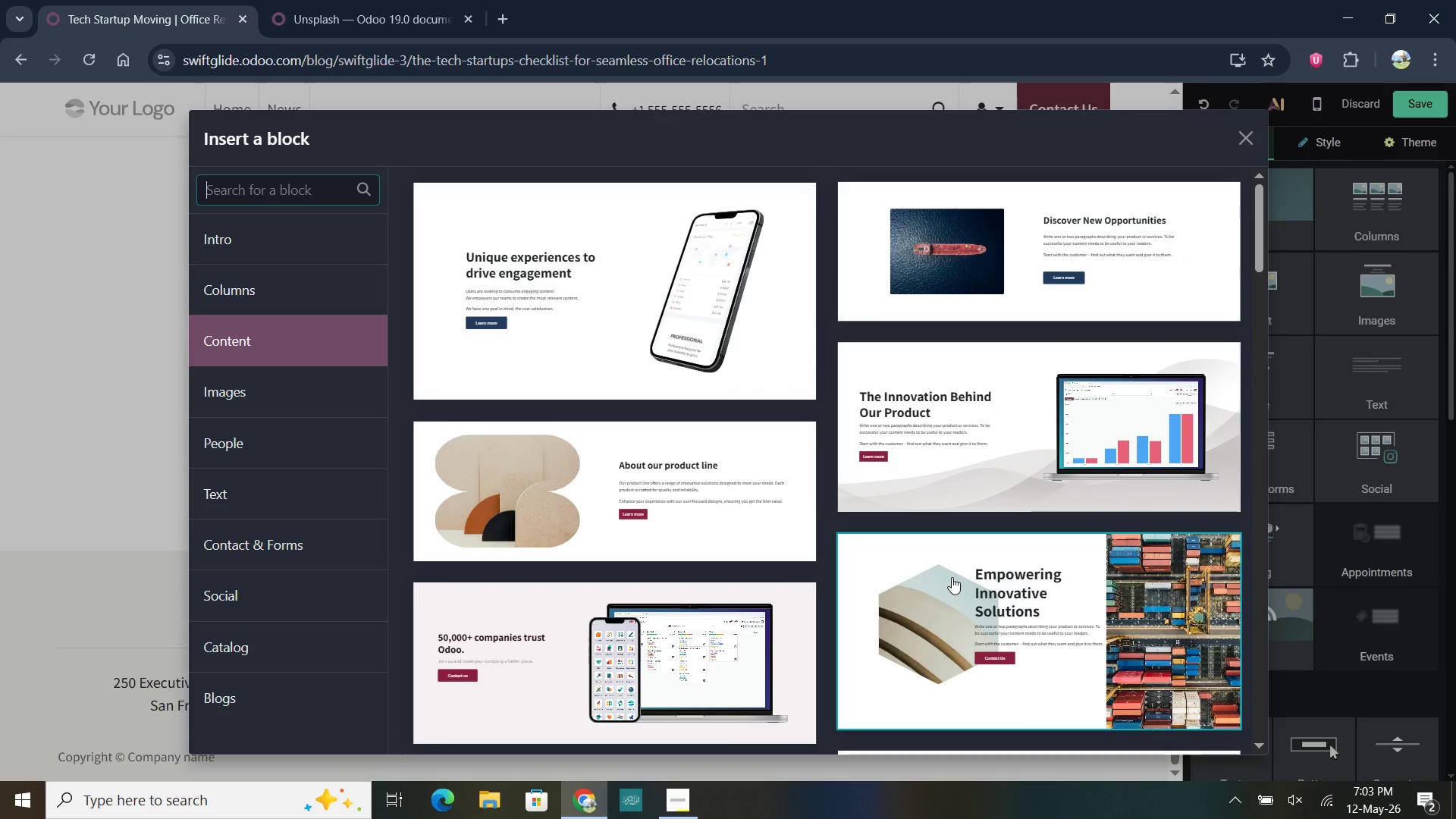 
scroll: coordinate [811, 568], scroll_direction: down, amount: 8.0
 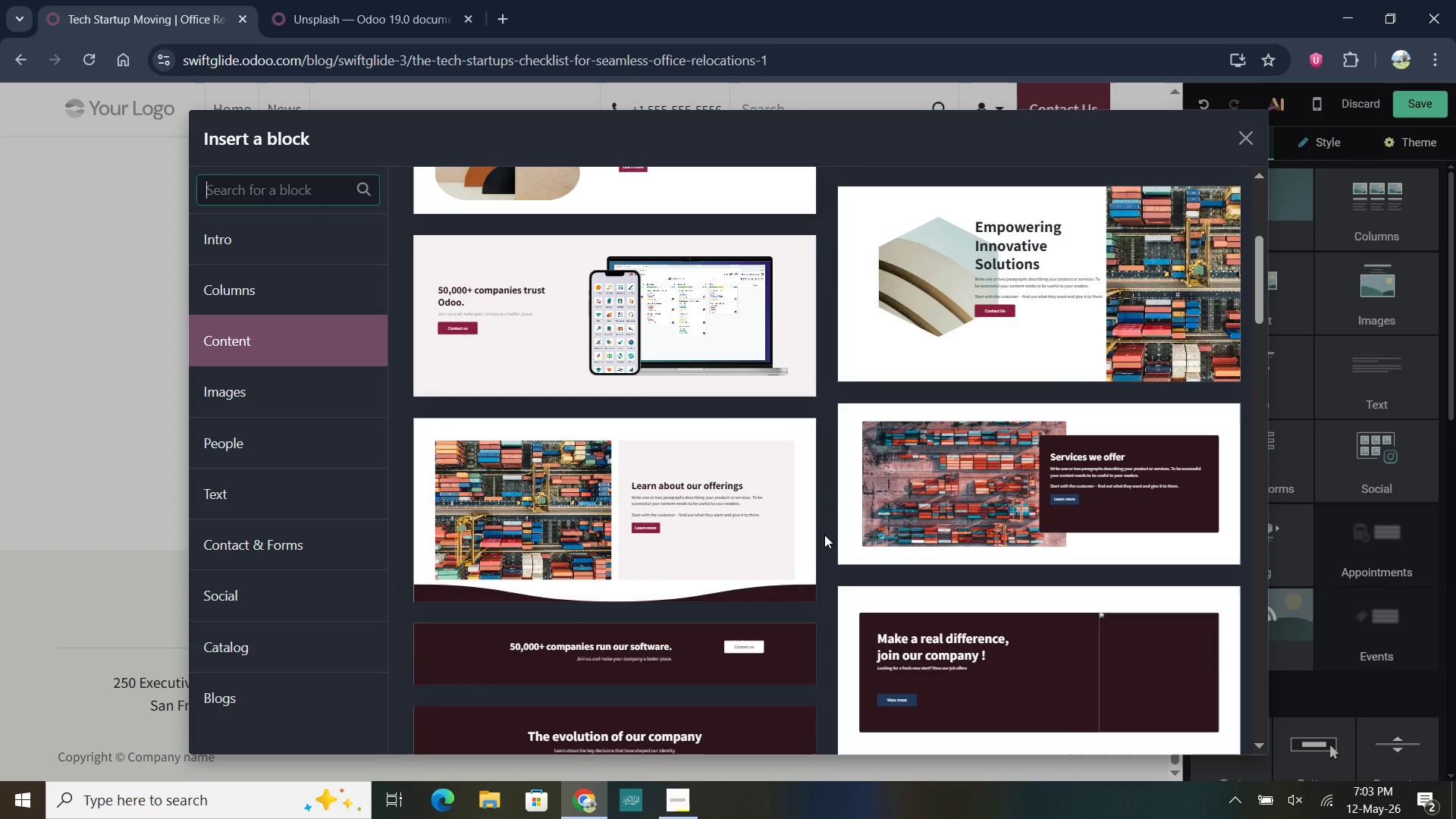 
wait(8.84)
 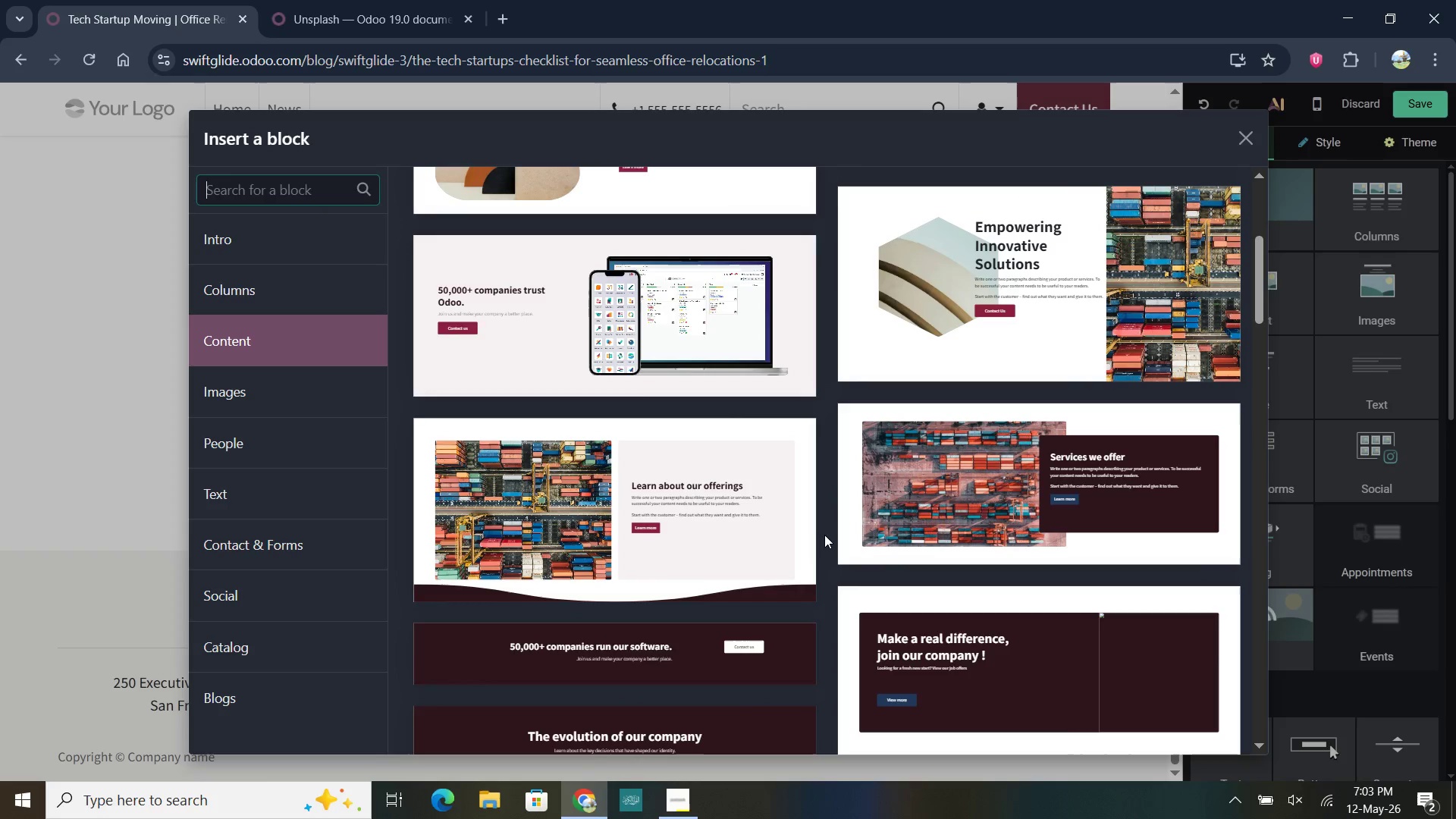 
scroll: coordinate [697, 533], scroll_direction: down, amount: 14.0
 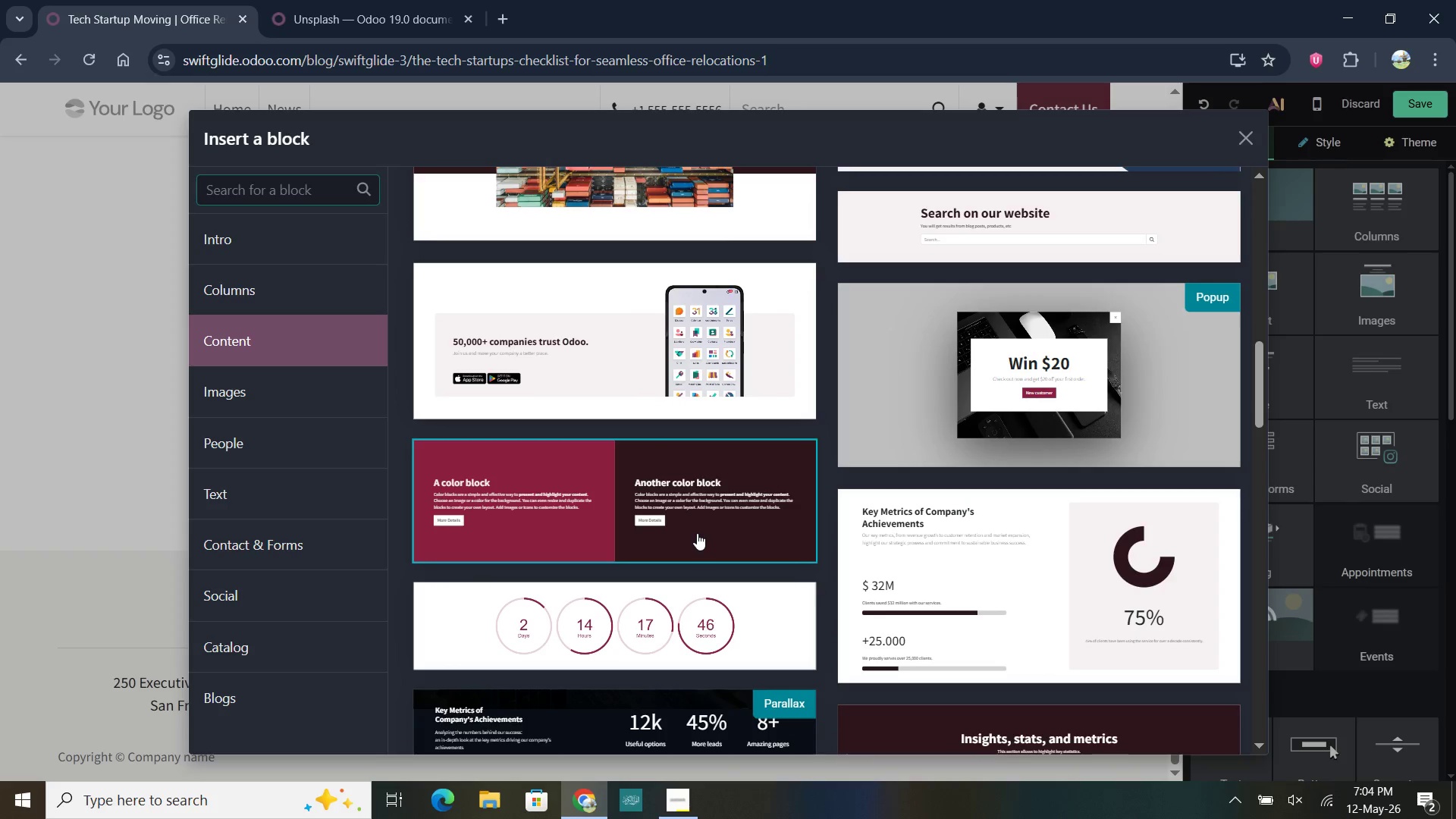 
scroll: coordinate [686, 504], scroll_direction: down, amount: 12.0
 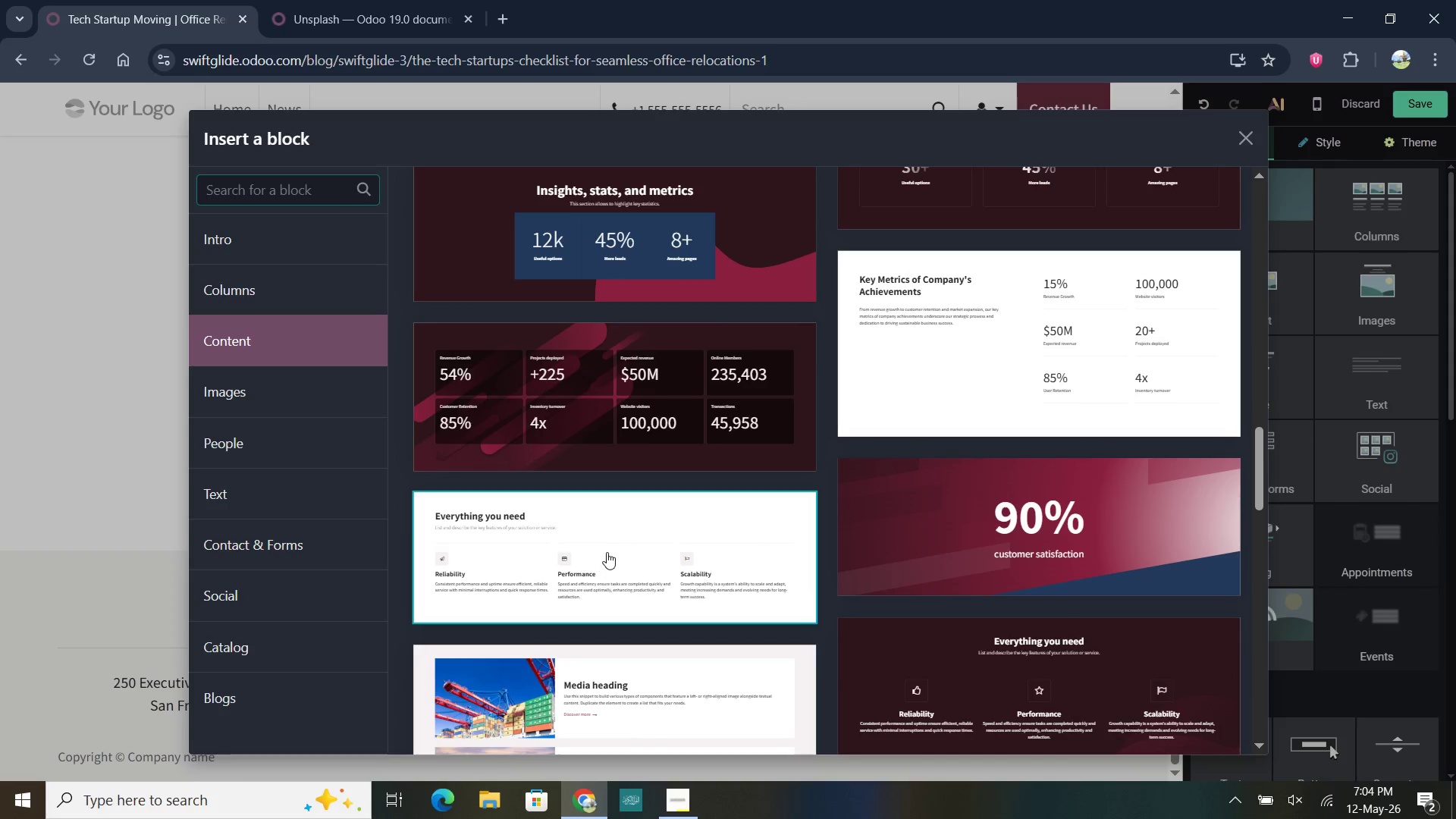 
left_click([607, 552])
 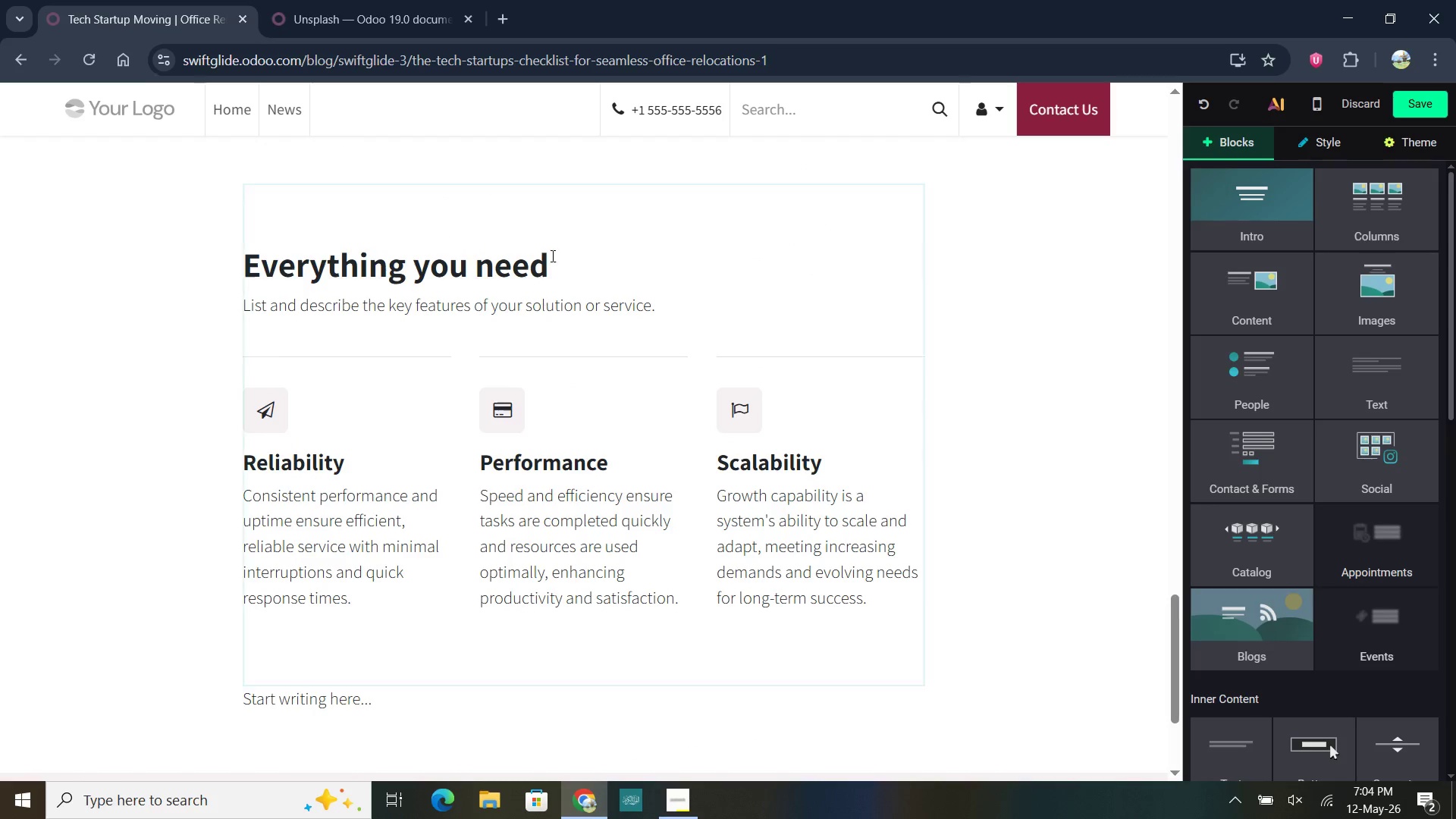 
left_click_drag(start_coordinate=[658, 312], to_coordinate=[239, 311])
 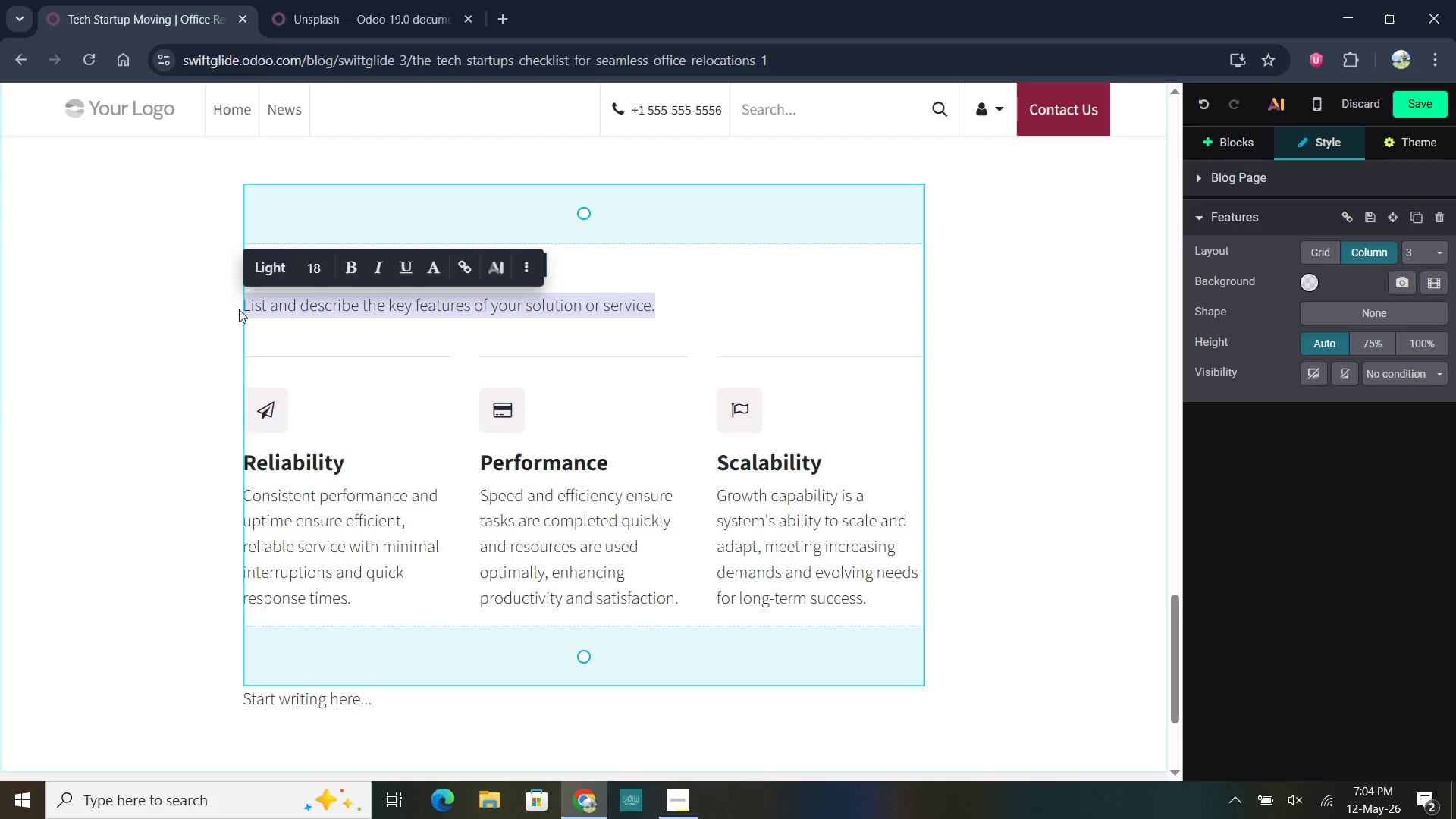 
key(Backspace)
 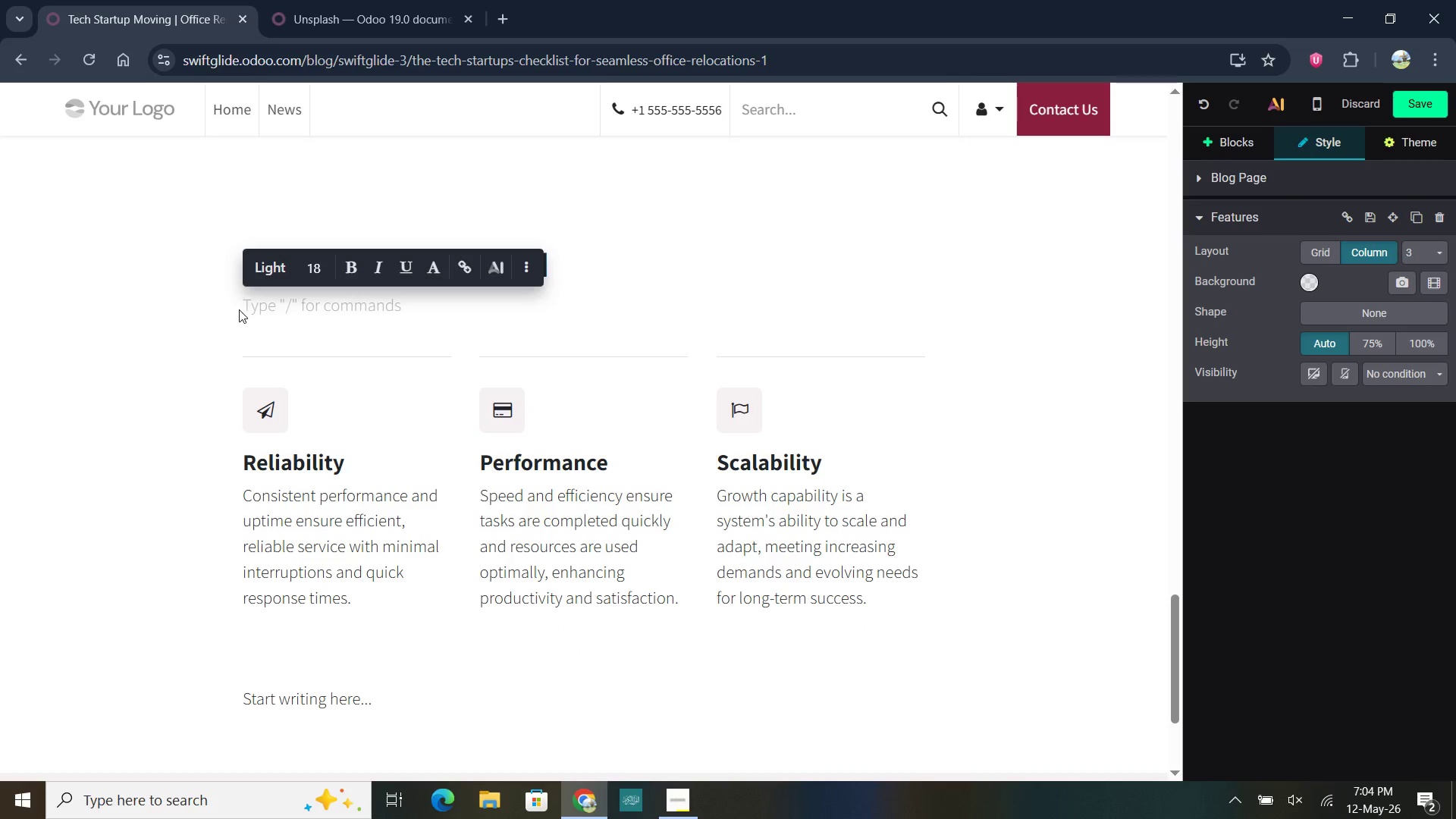 
key(Backspace)
 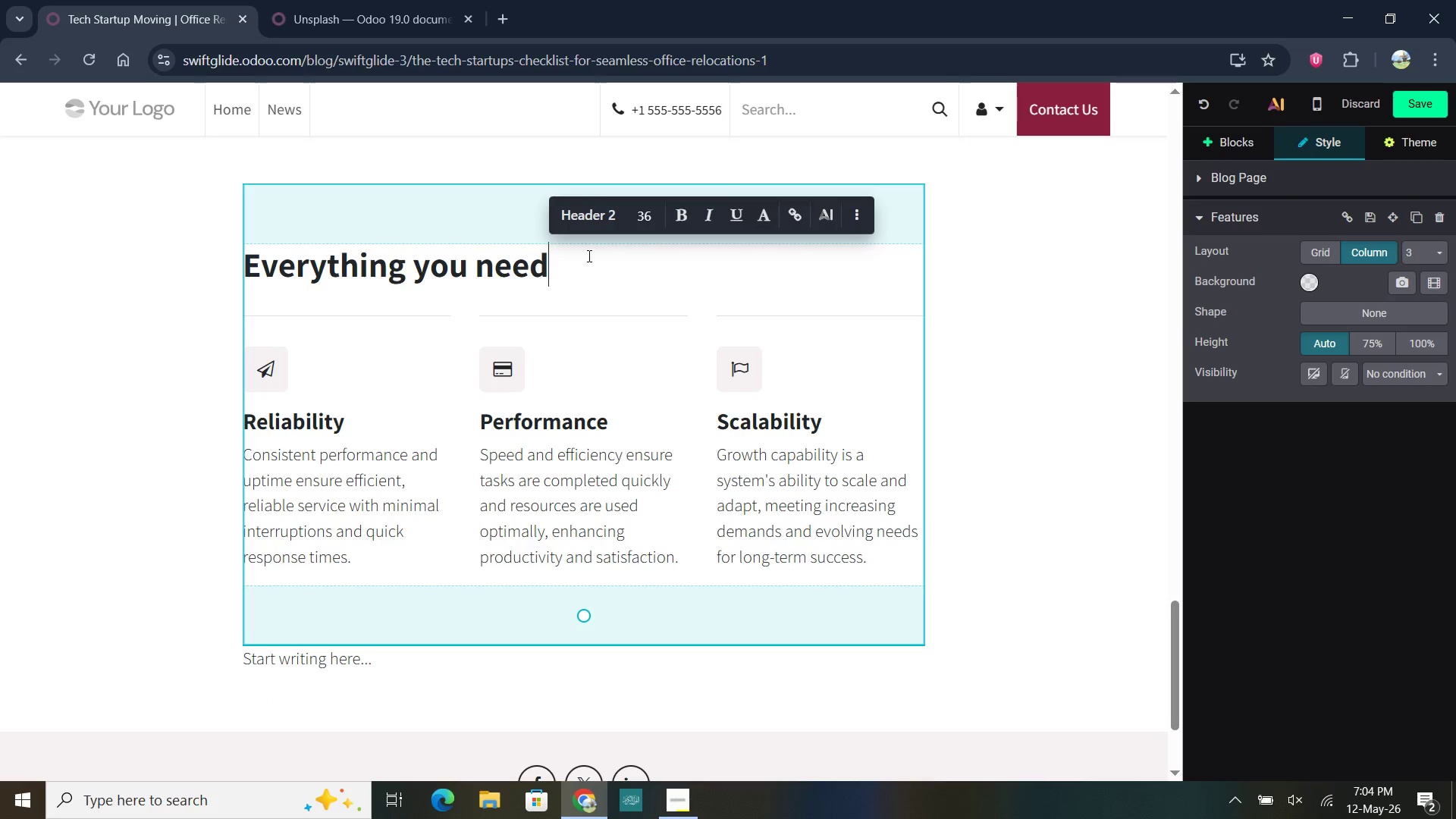 
left_click_drag(start_coordinate=[552, 265], to_coordinate=[238, 268])